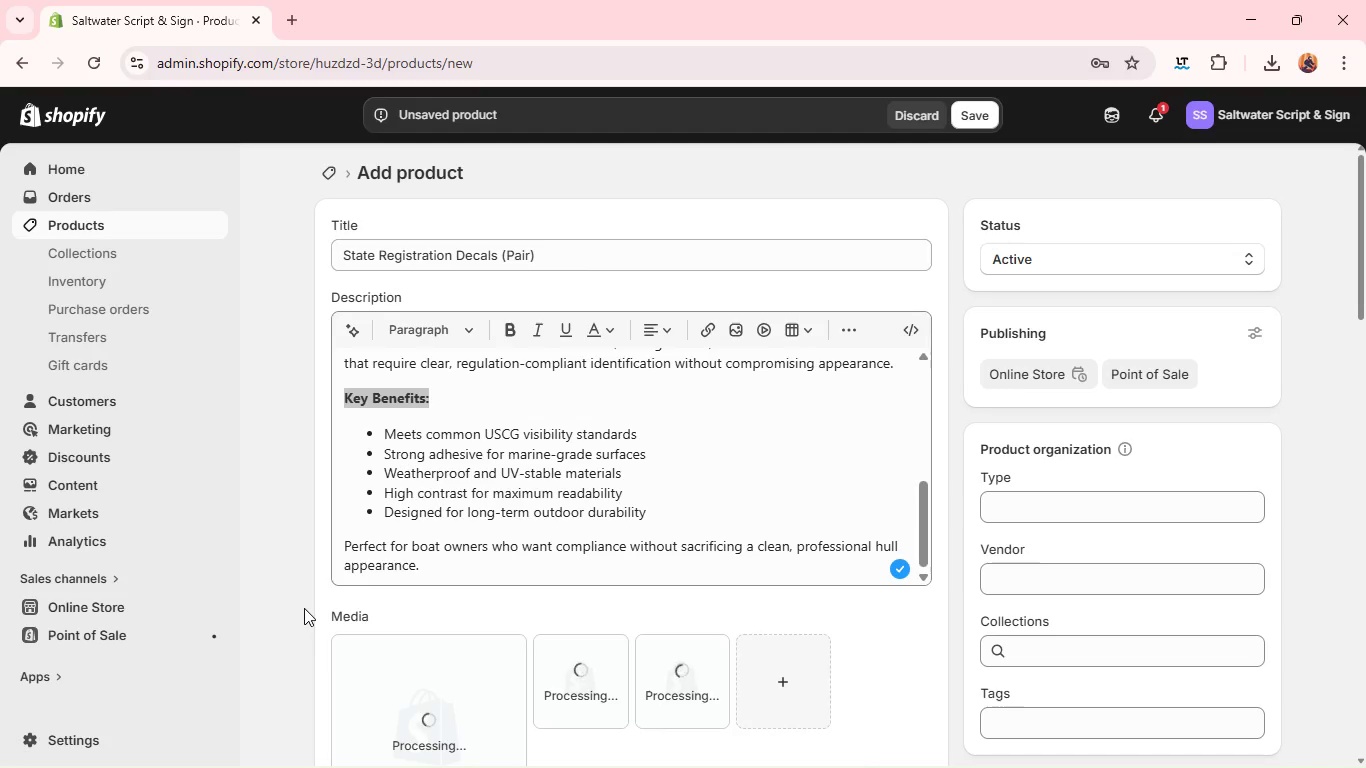 
wait(6.44)
 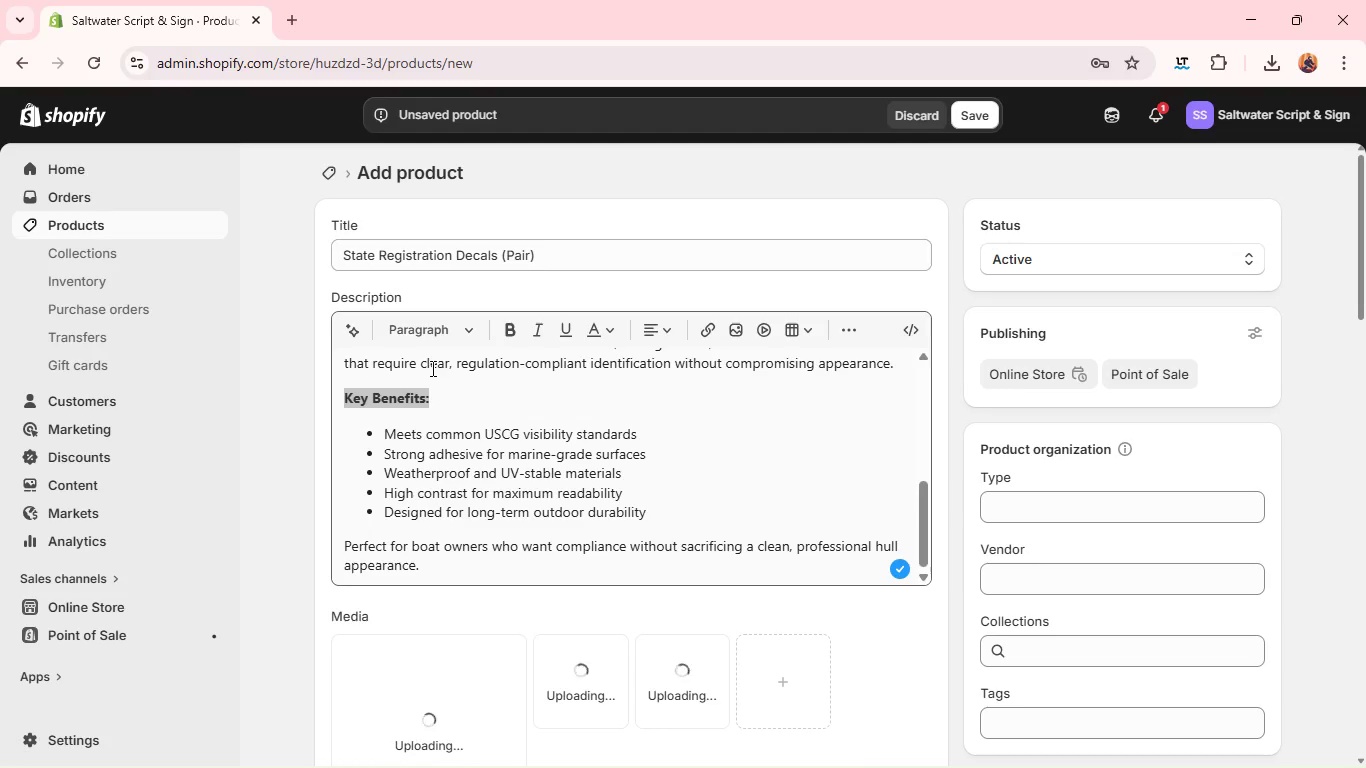 
scroll: coordinate [478, 561], scroll_direction: down, amount: 2.0
 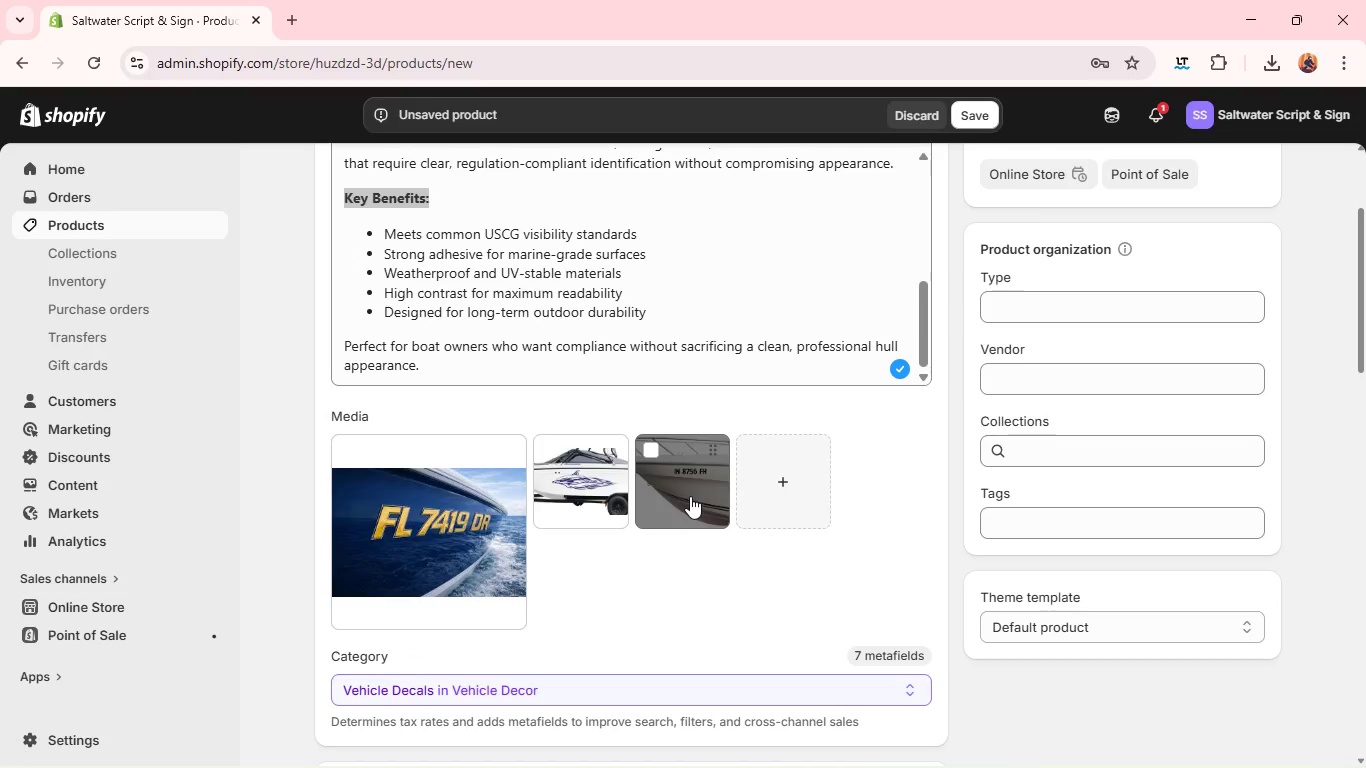 
left_click_drag(start_coordinate=[690, 496], to_coordinate=[408, 519])
 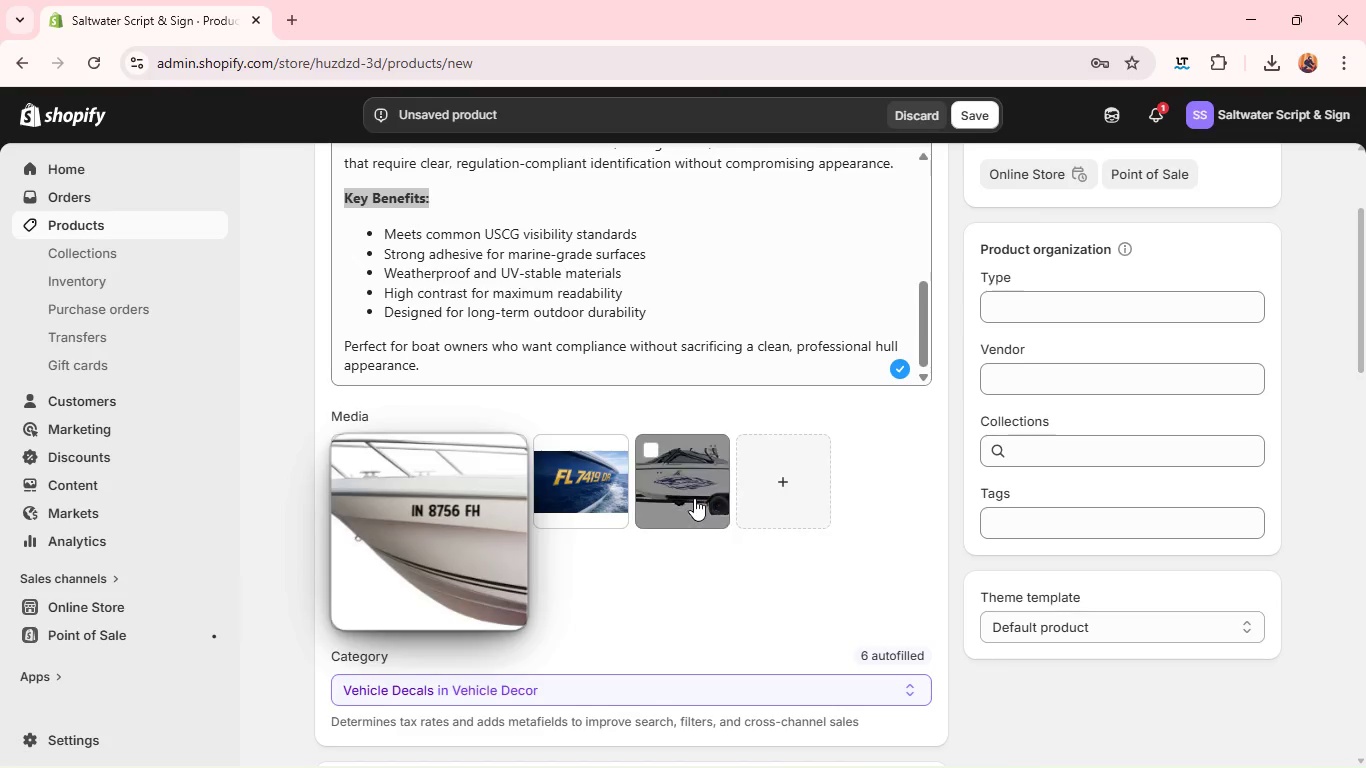 
left_click_drag(start_coordinate=[694, 497], to_coordinate=[575, 494])
 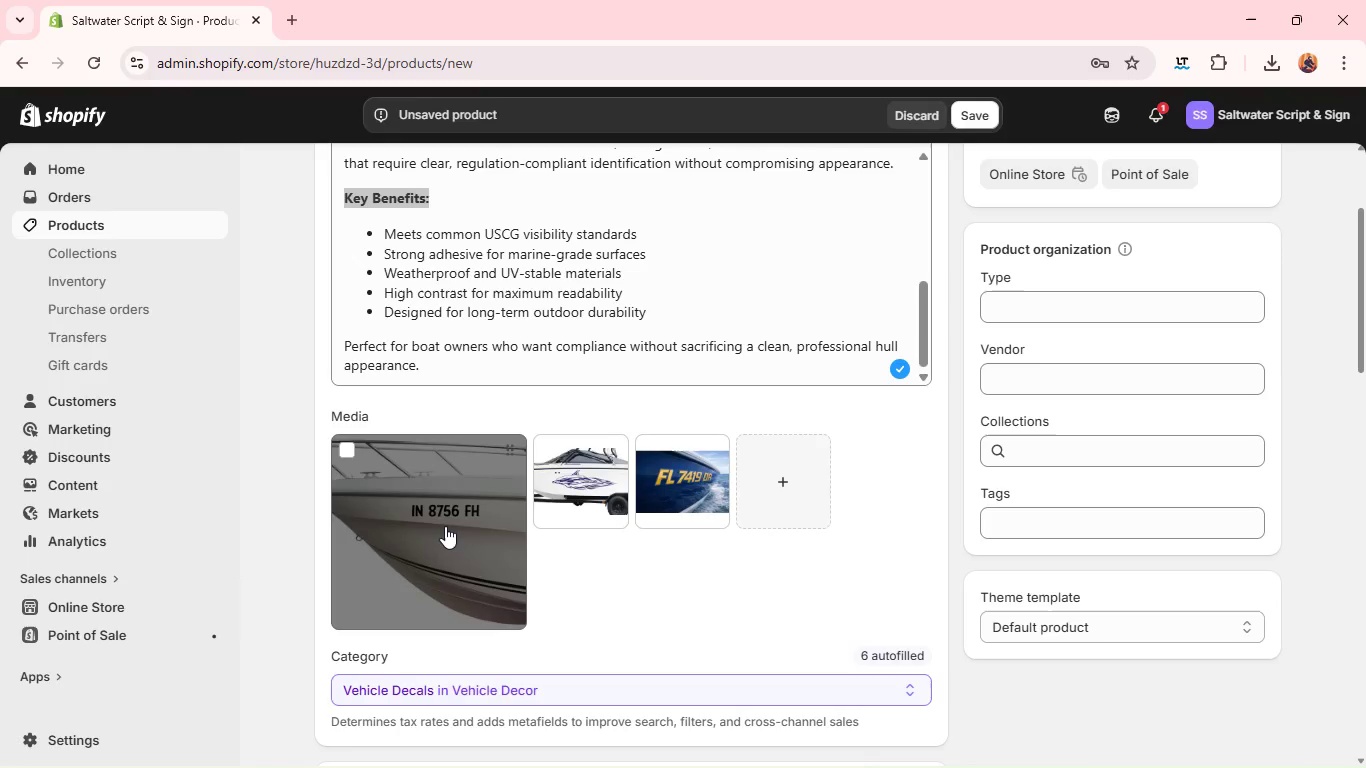 
left_click([445, 526])
 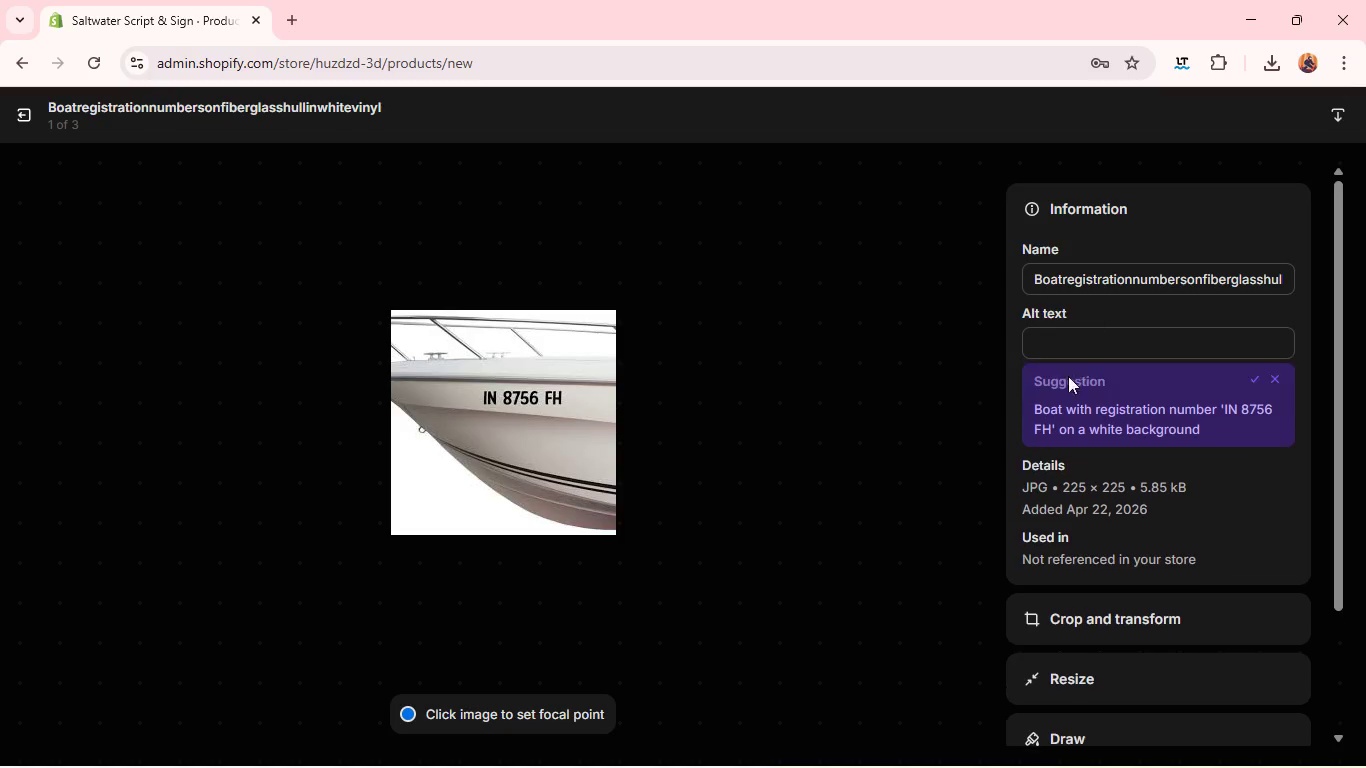 
left_click([1087, 341])
 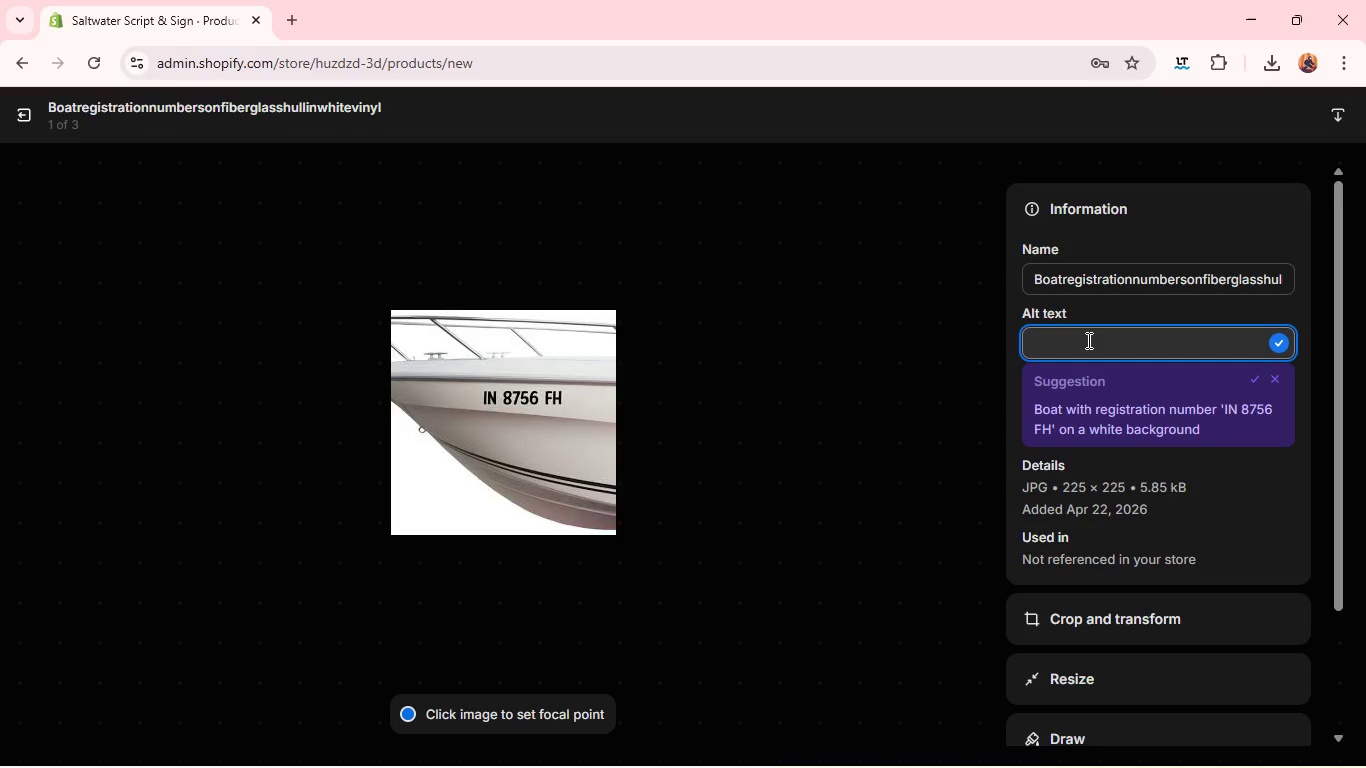 
type(Boat registration numbers on fiberglass hull in white vinyl)
 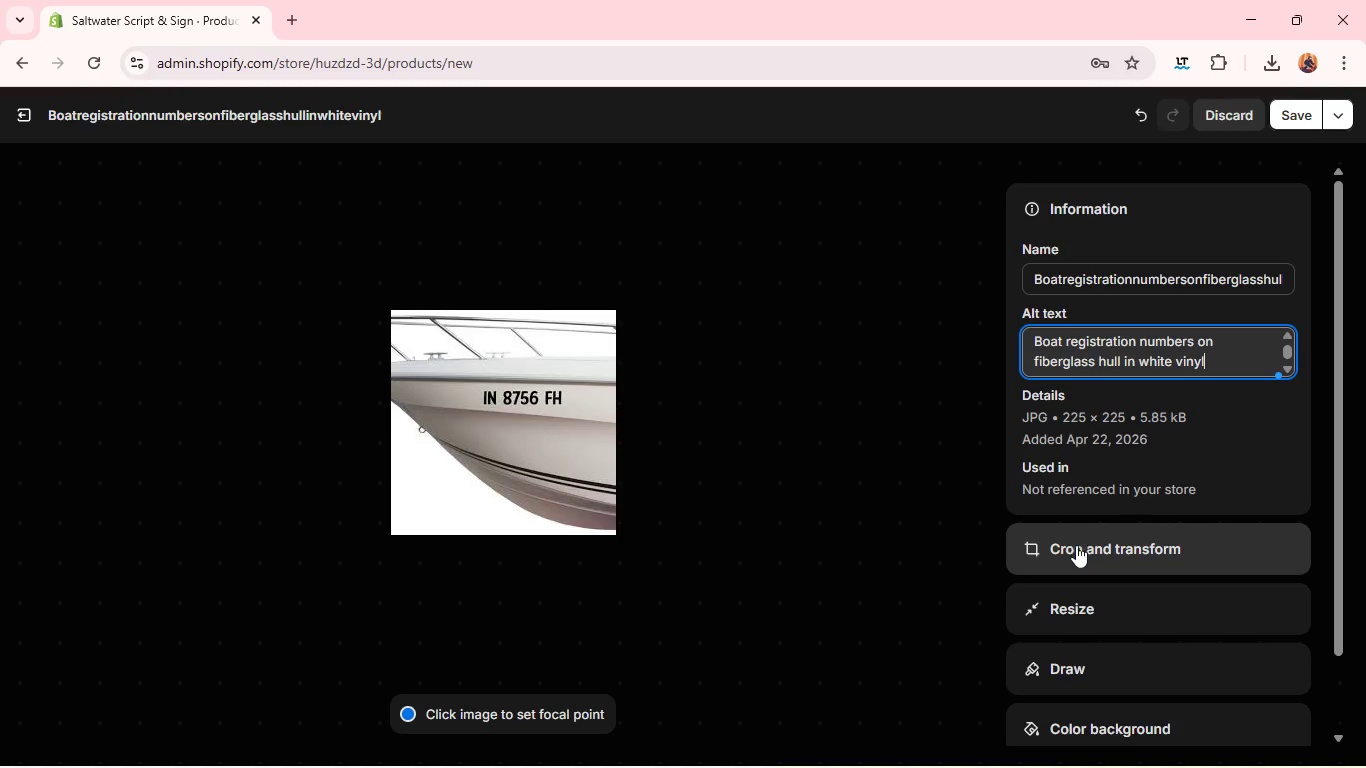 
left_click([1076, 547])
 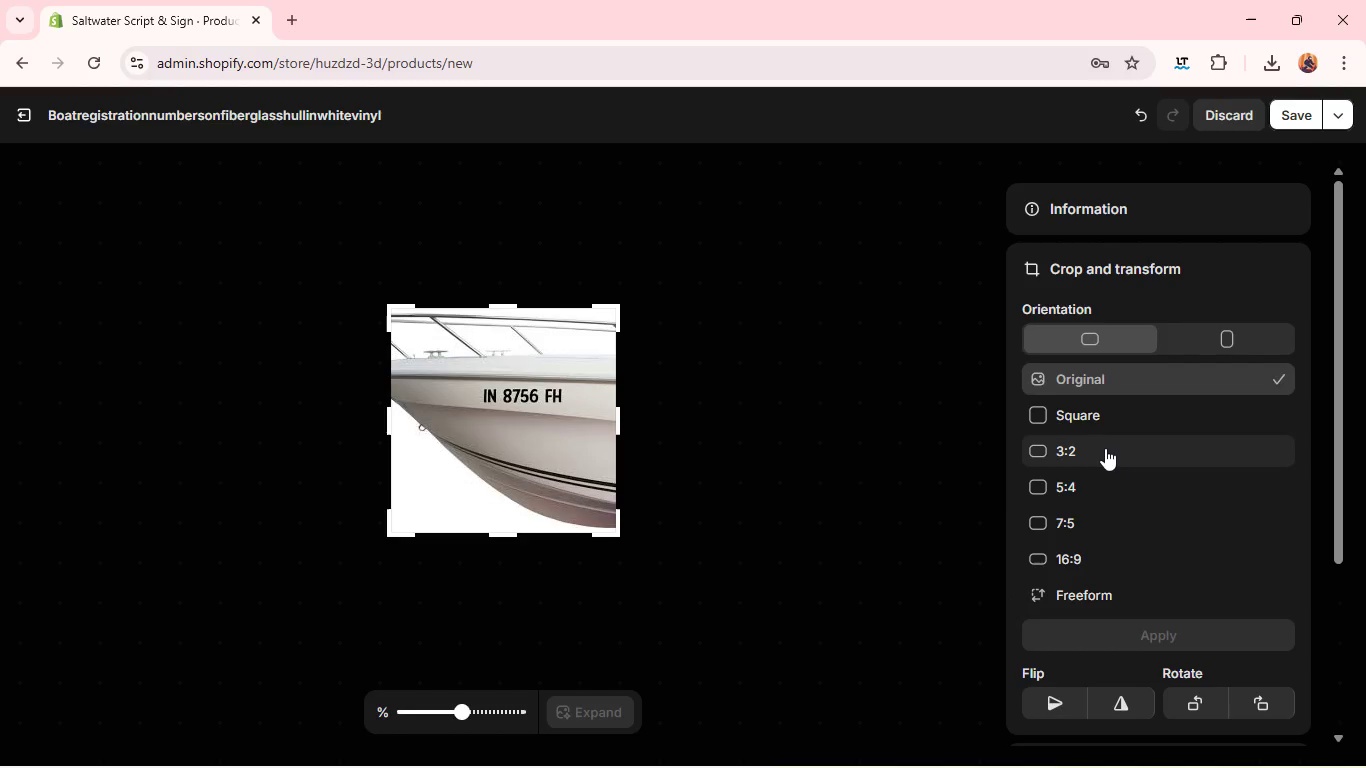 
double_click([1105, 448])
 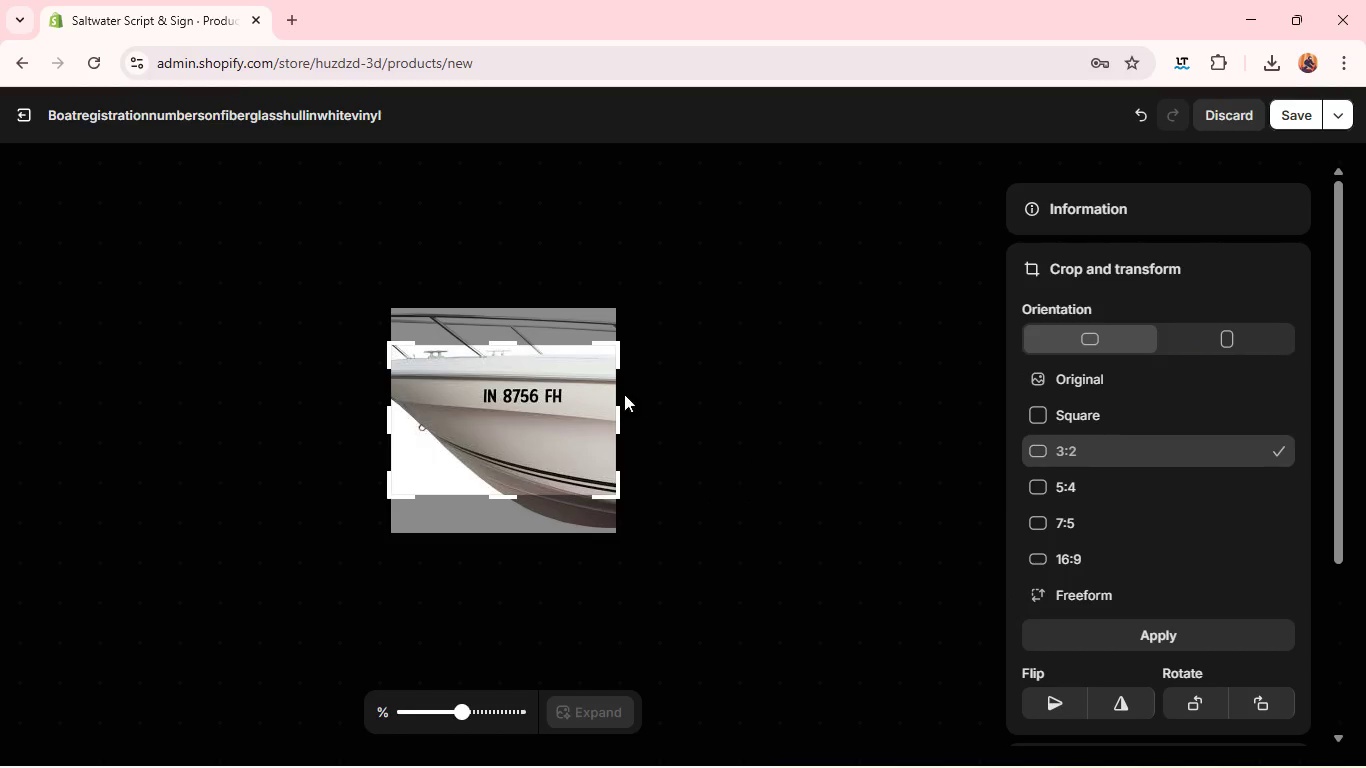 
left_click_drag(start_coordinate=[597, 378], to_coordinate=[597, 352])
 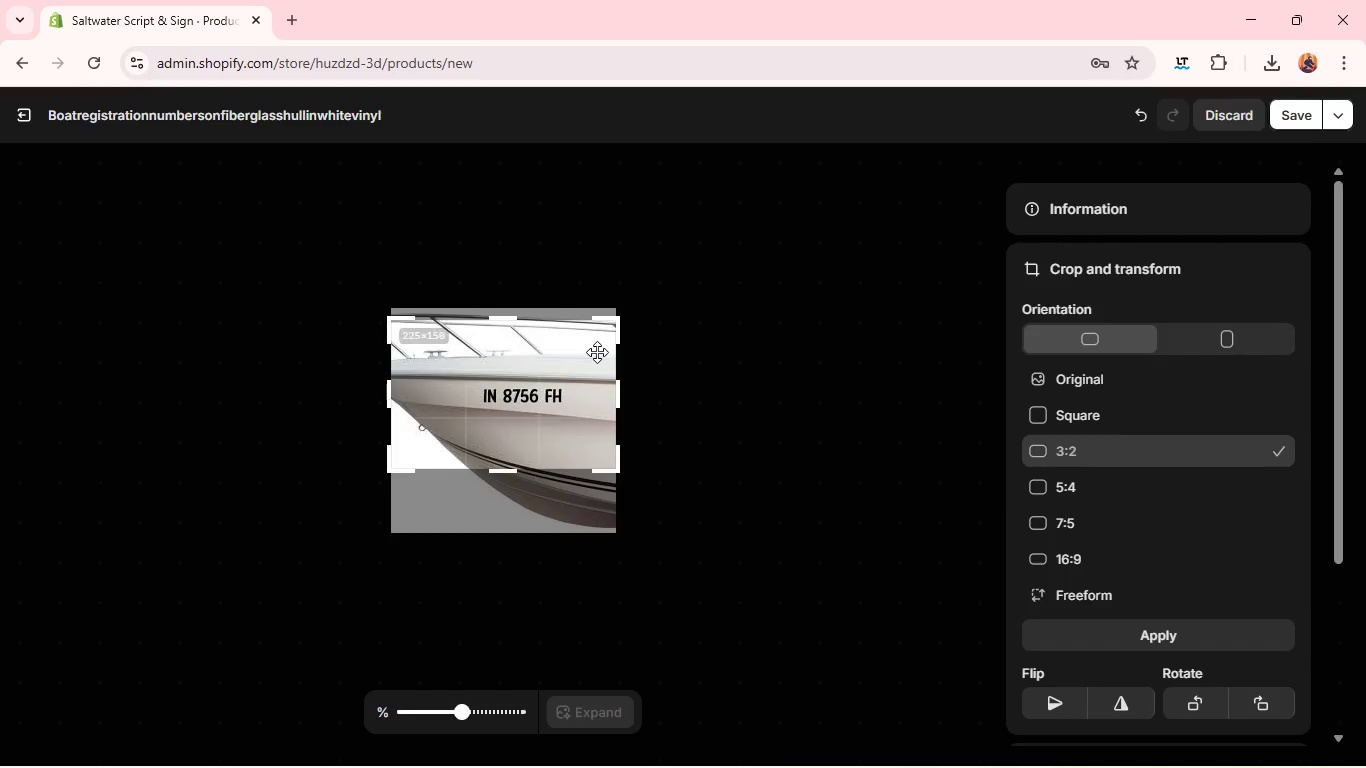 
left_click_drag(start_coordinate=[597, 352], to_coordinate=[595, 345])
 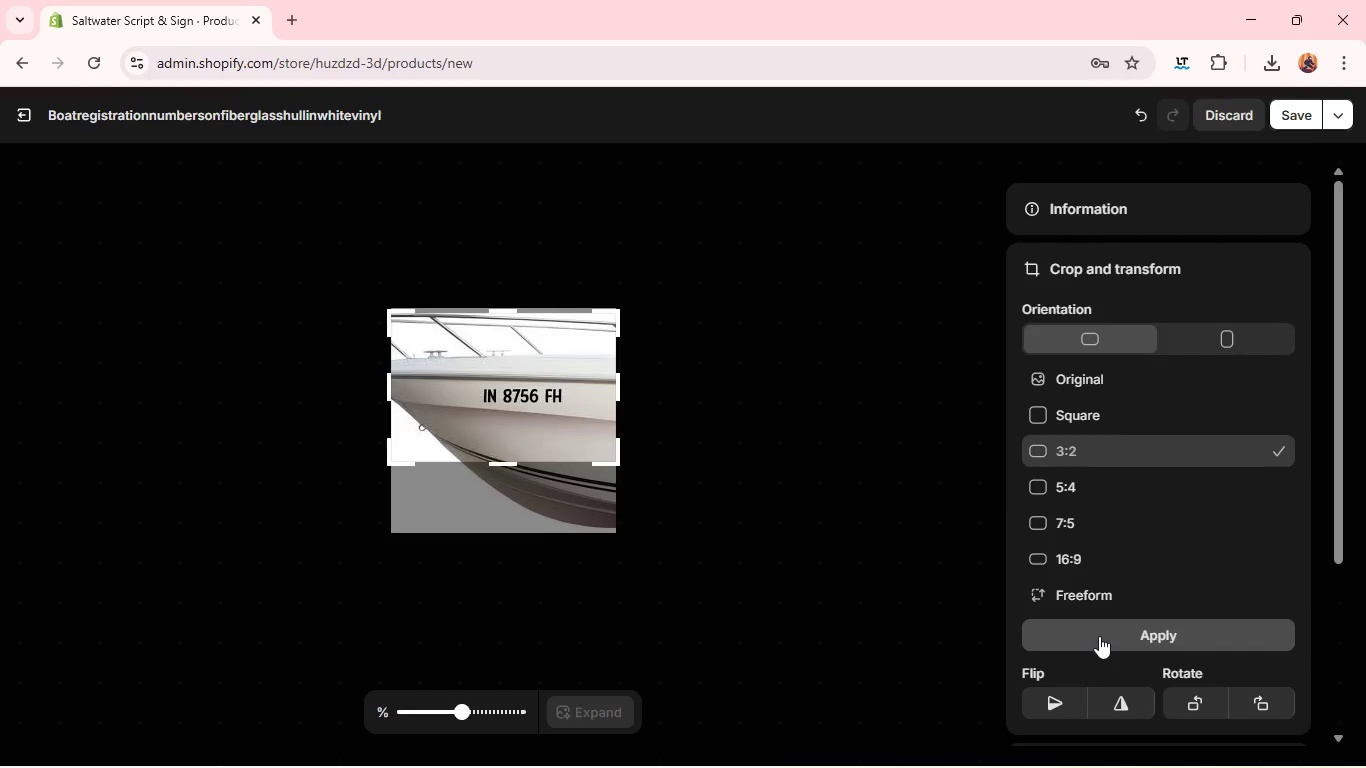 
left_click([1099, 636])
 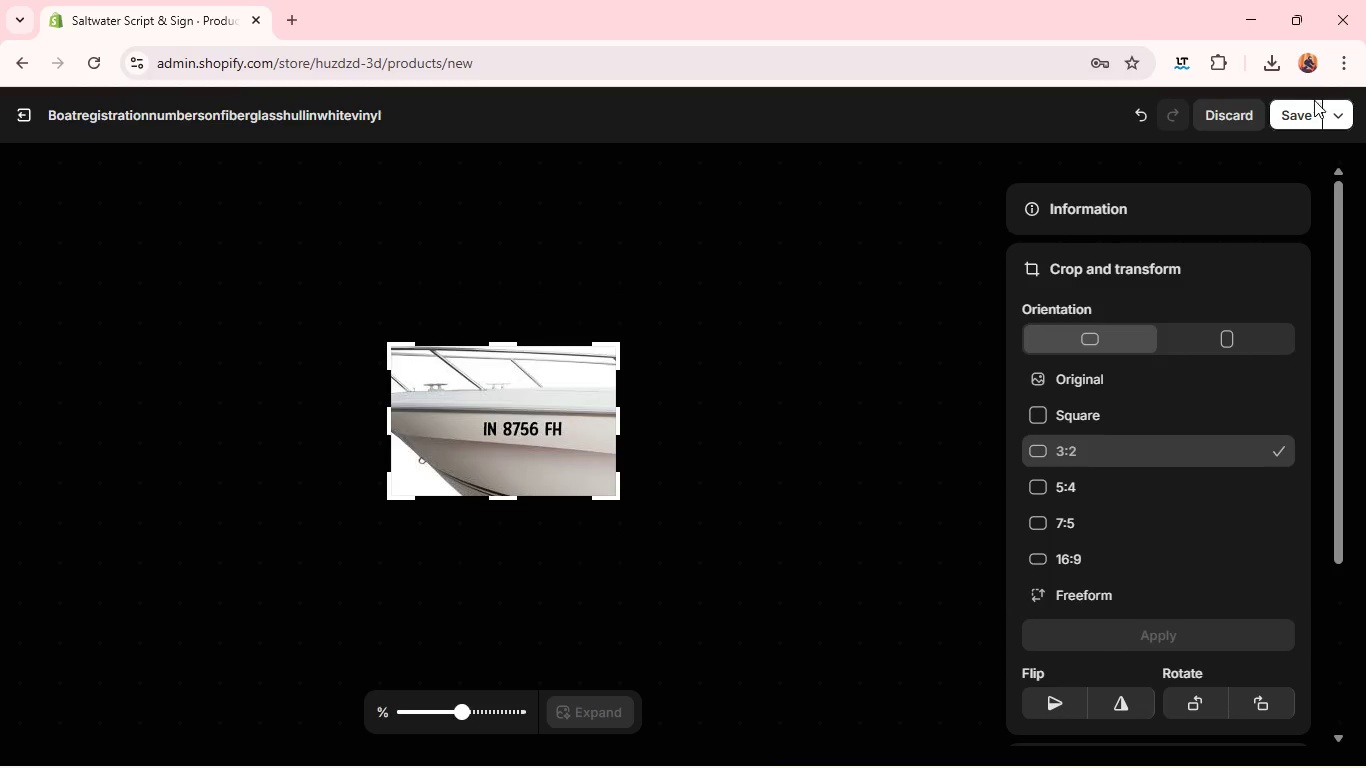 
left_click([1308, 110])
 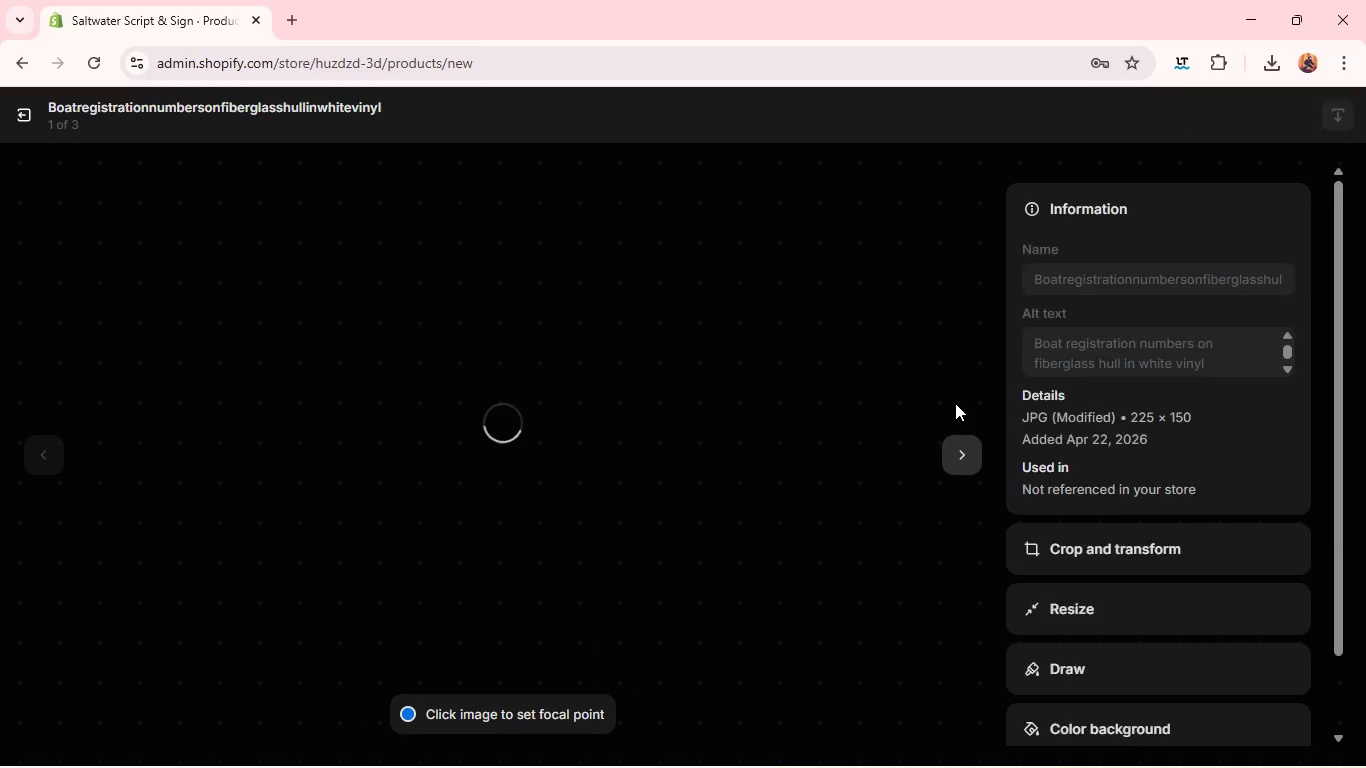 
left_click([957, 462])
 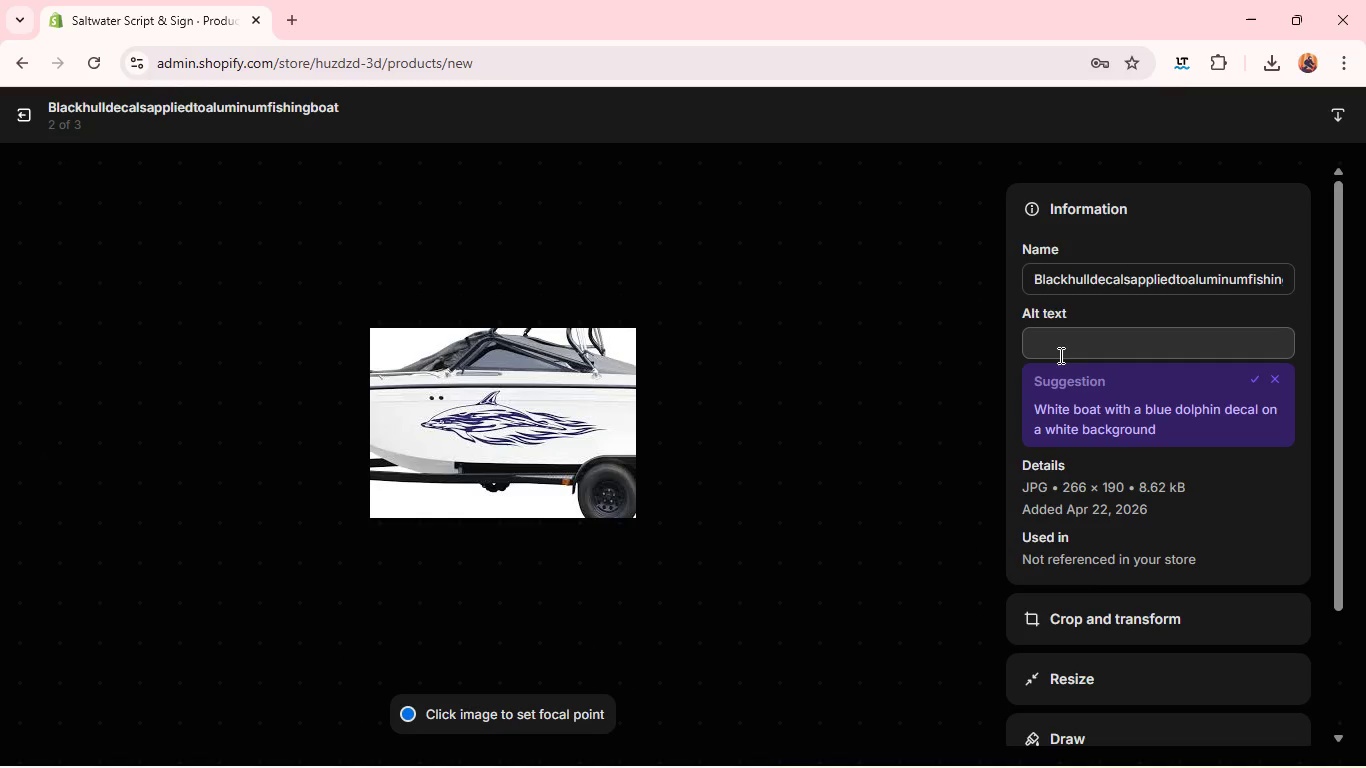 
left_click([1062, 351])
 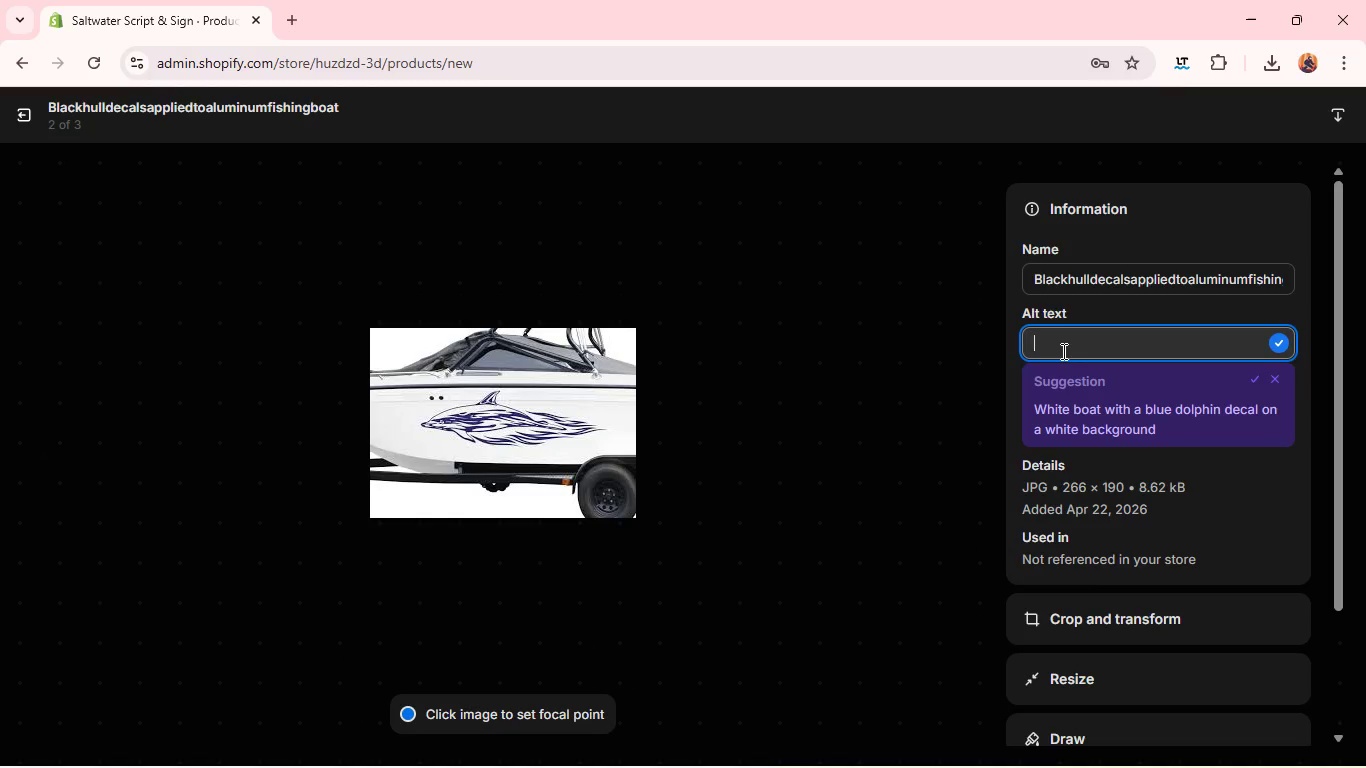 
type(Black hull decals applied to aluminum fishing boas)
key(Backspace)
type(t)
 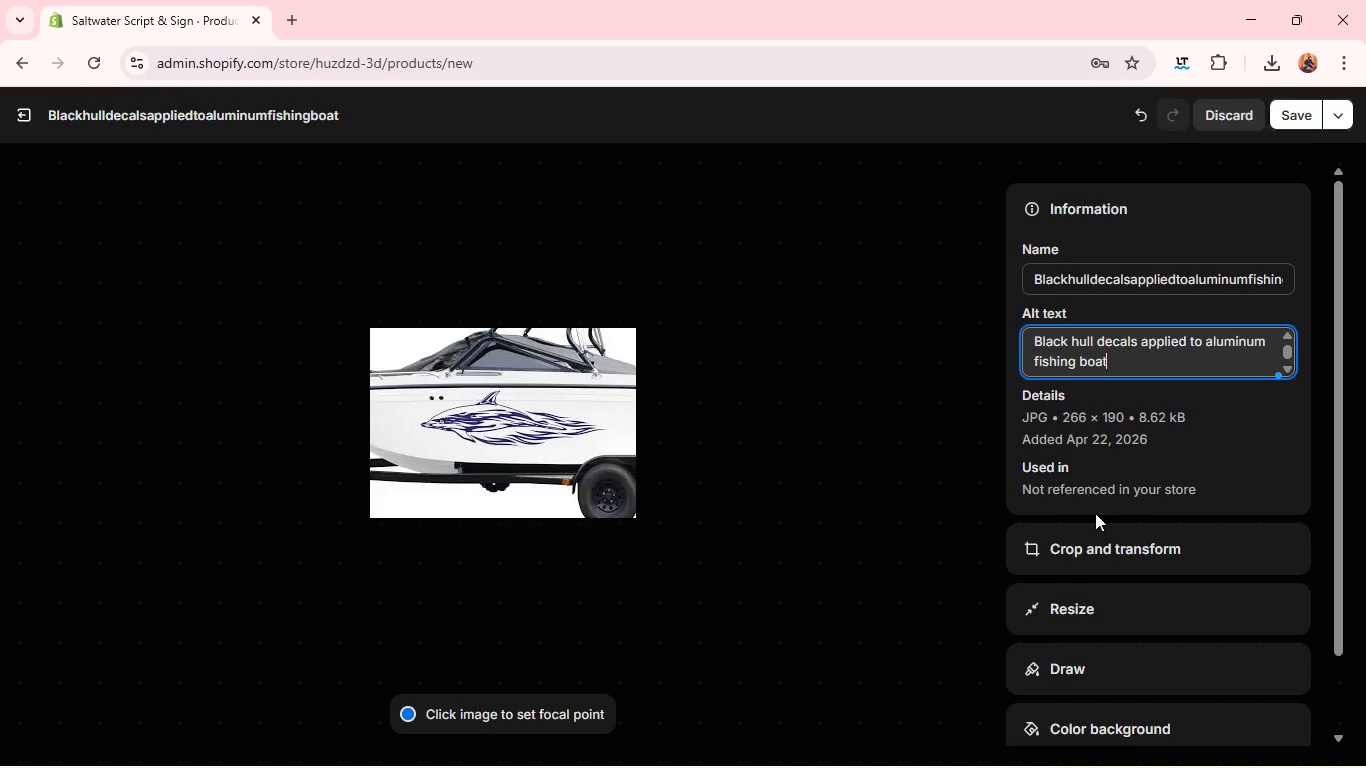 
left_click([1086, 542])
 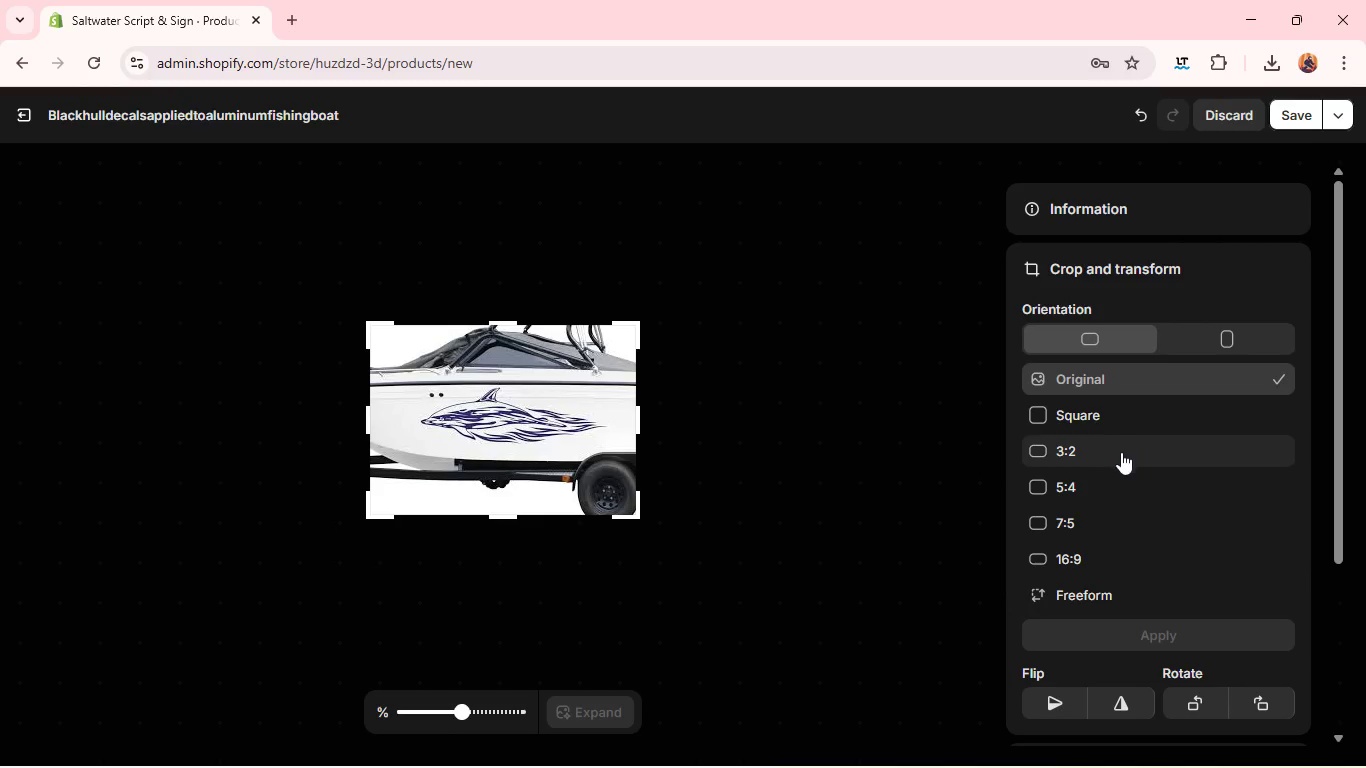 
left_click([1121, 452])
 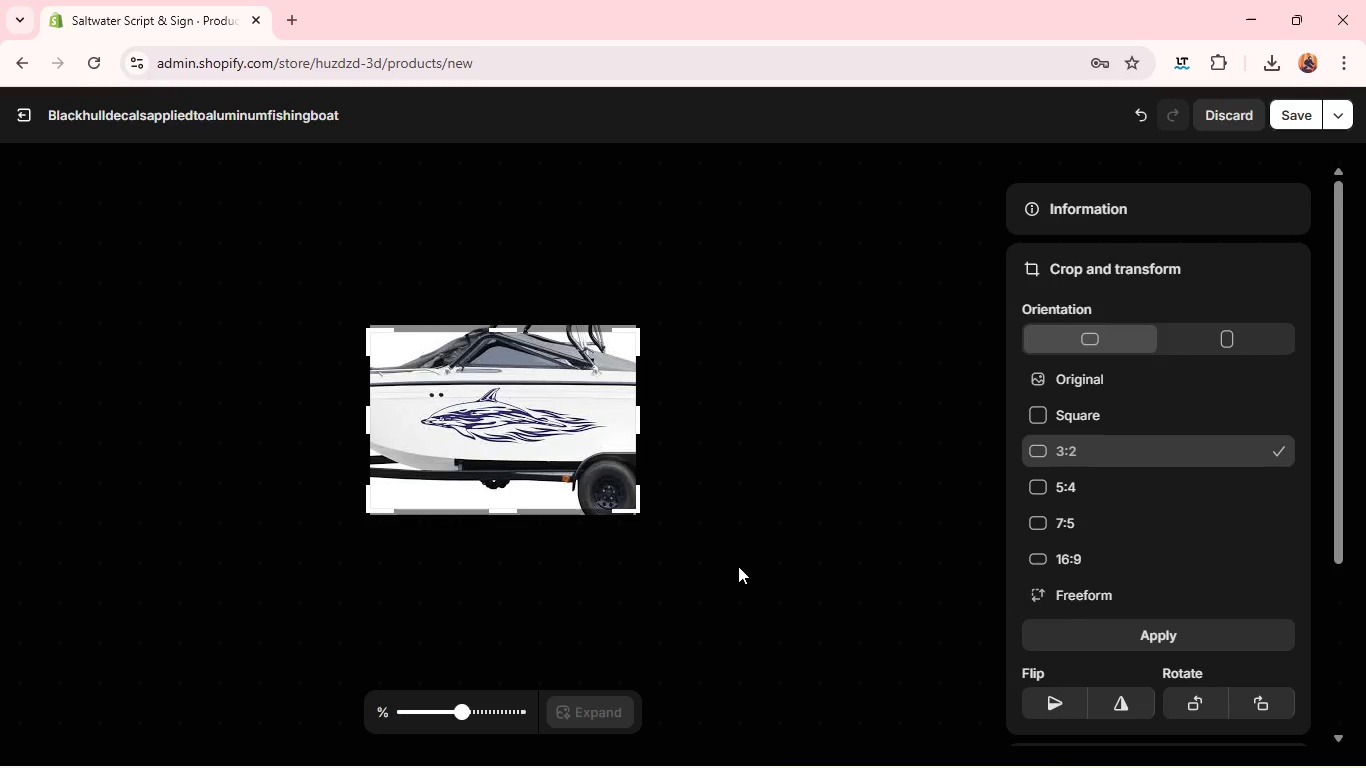 
wait(8.34)
 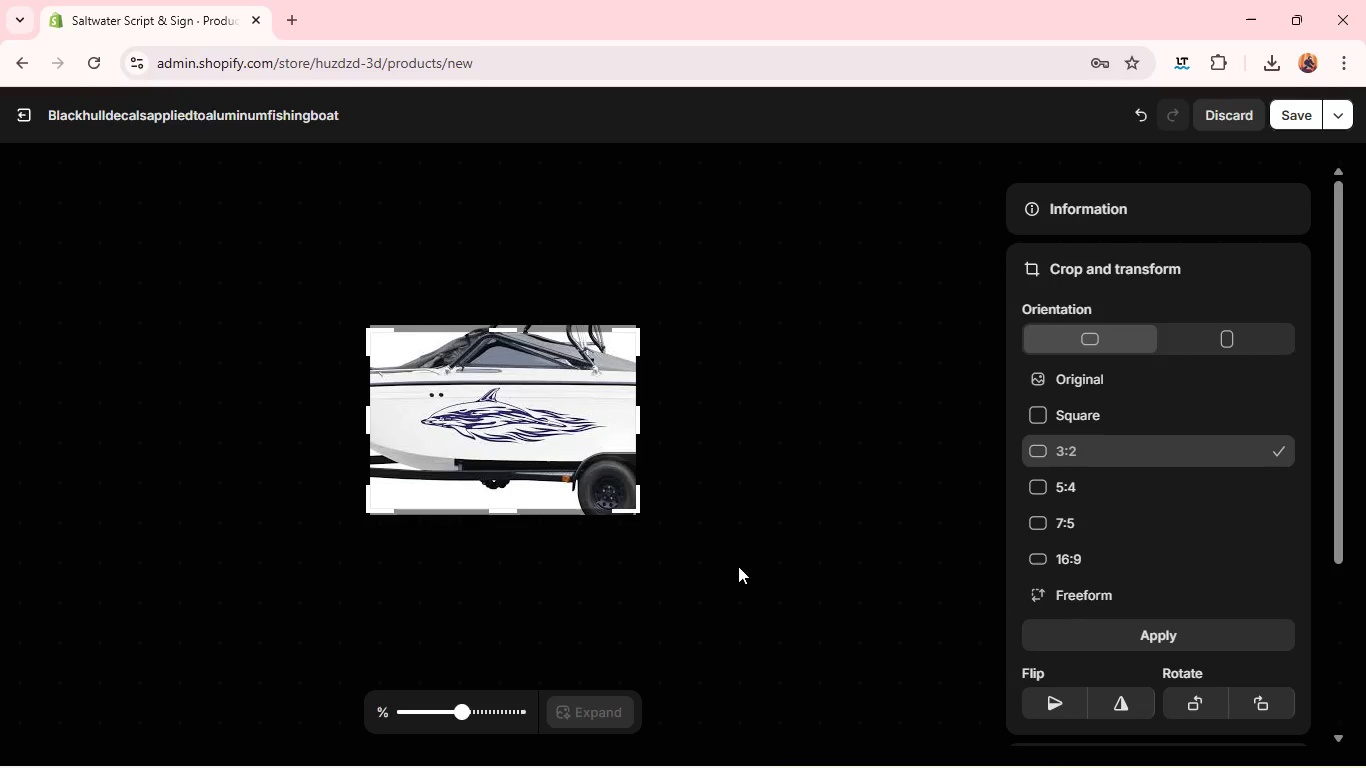 
left_click_drag(start_coordinate=[504, 511], to_coordinate=[564, 450])
 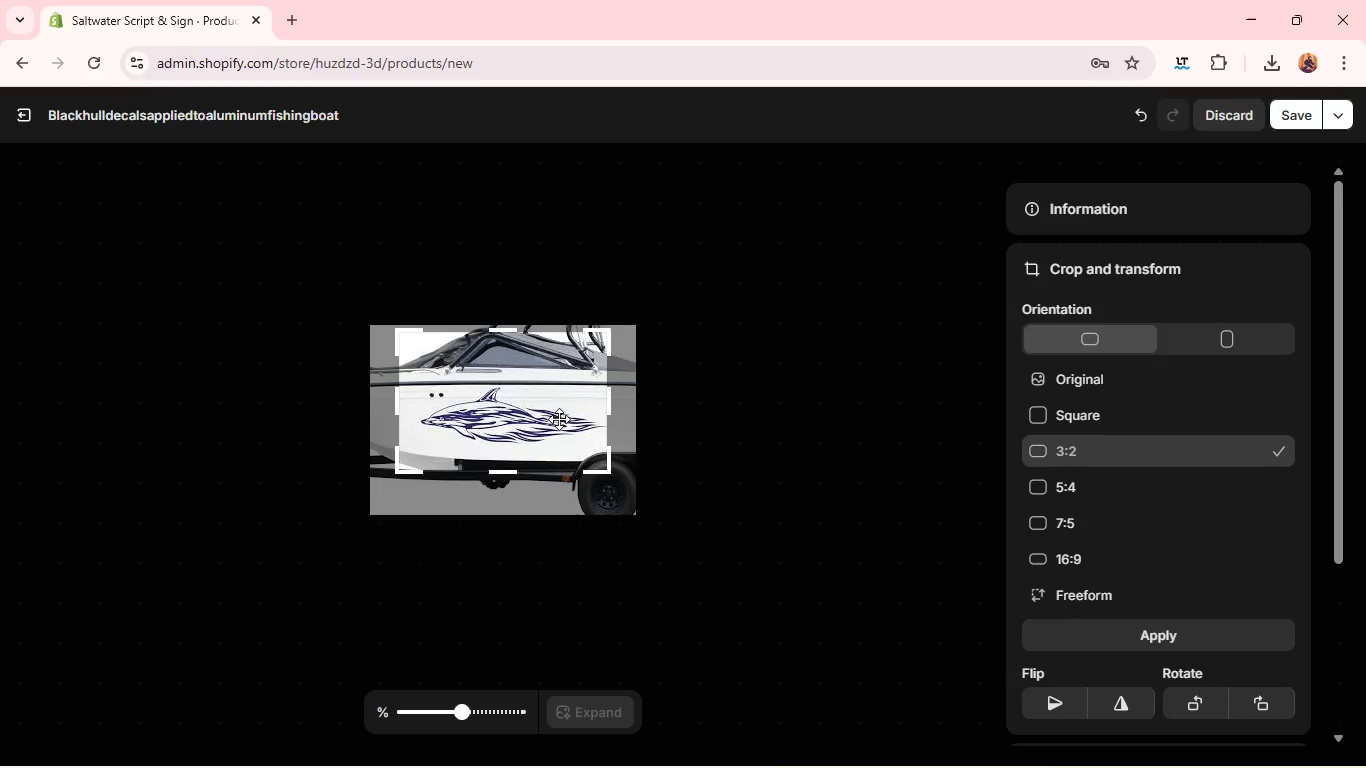 
left_click_drag(start_coordinate=[558, 419], to_coordinate=[595, 421])
 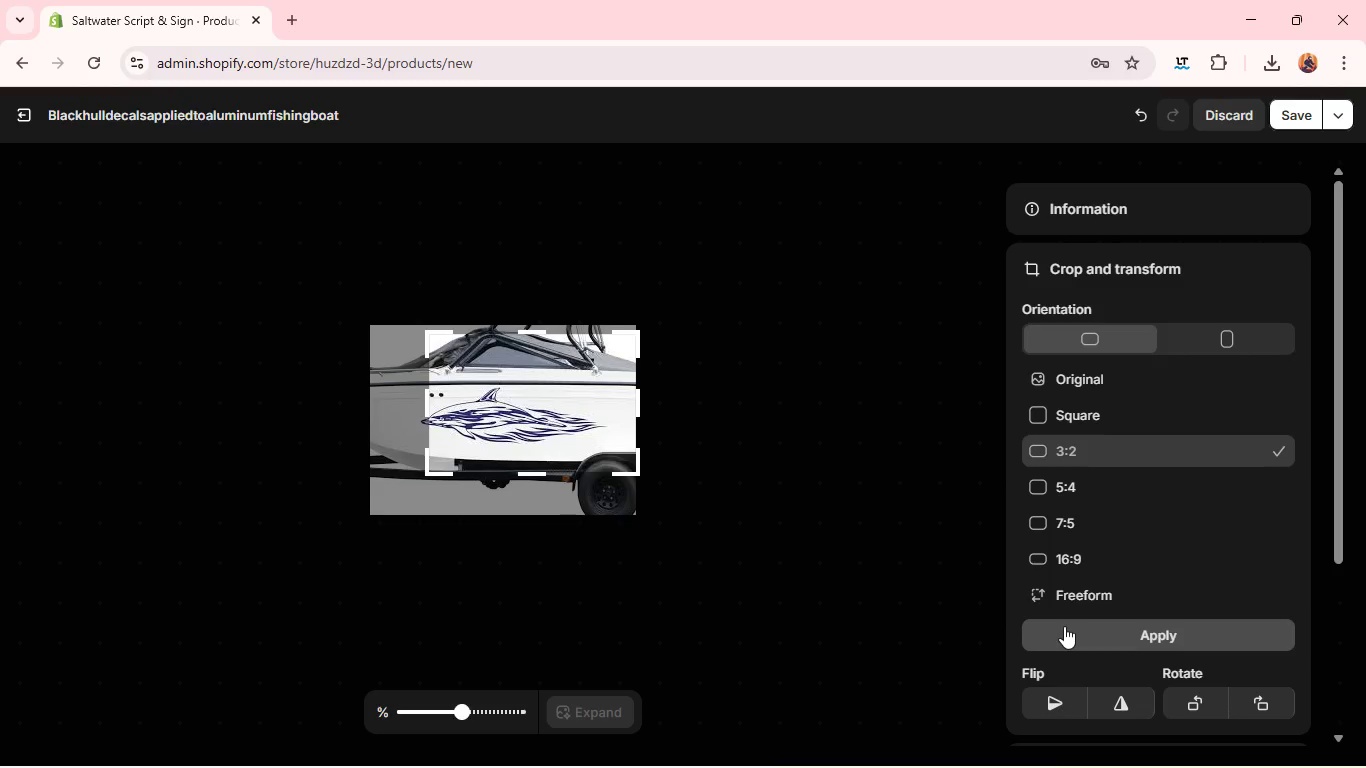 
left_click([1064, 626])
 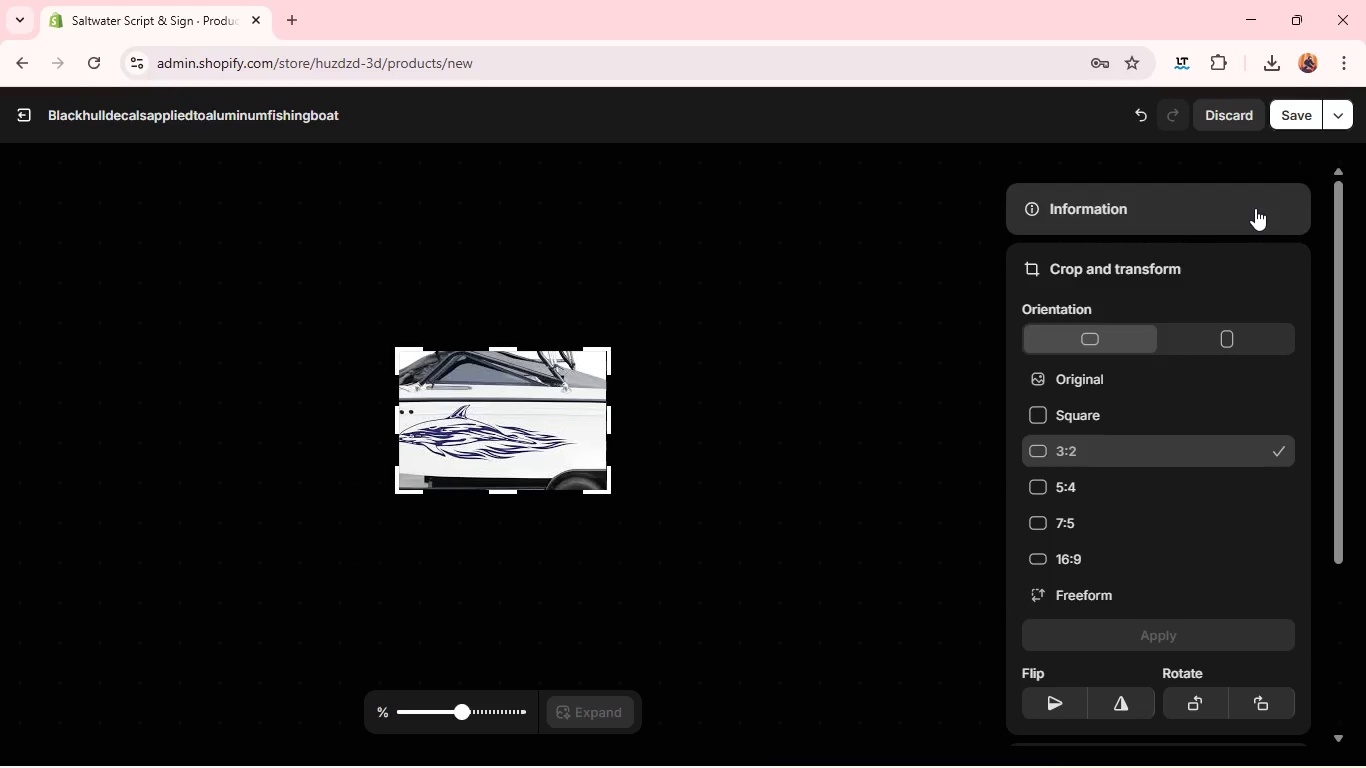 
left_click([1282, 115])
 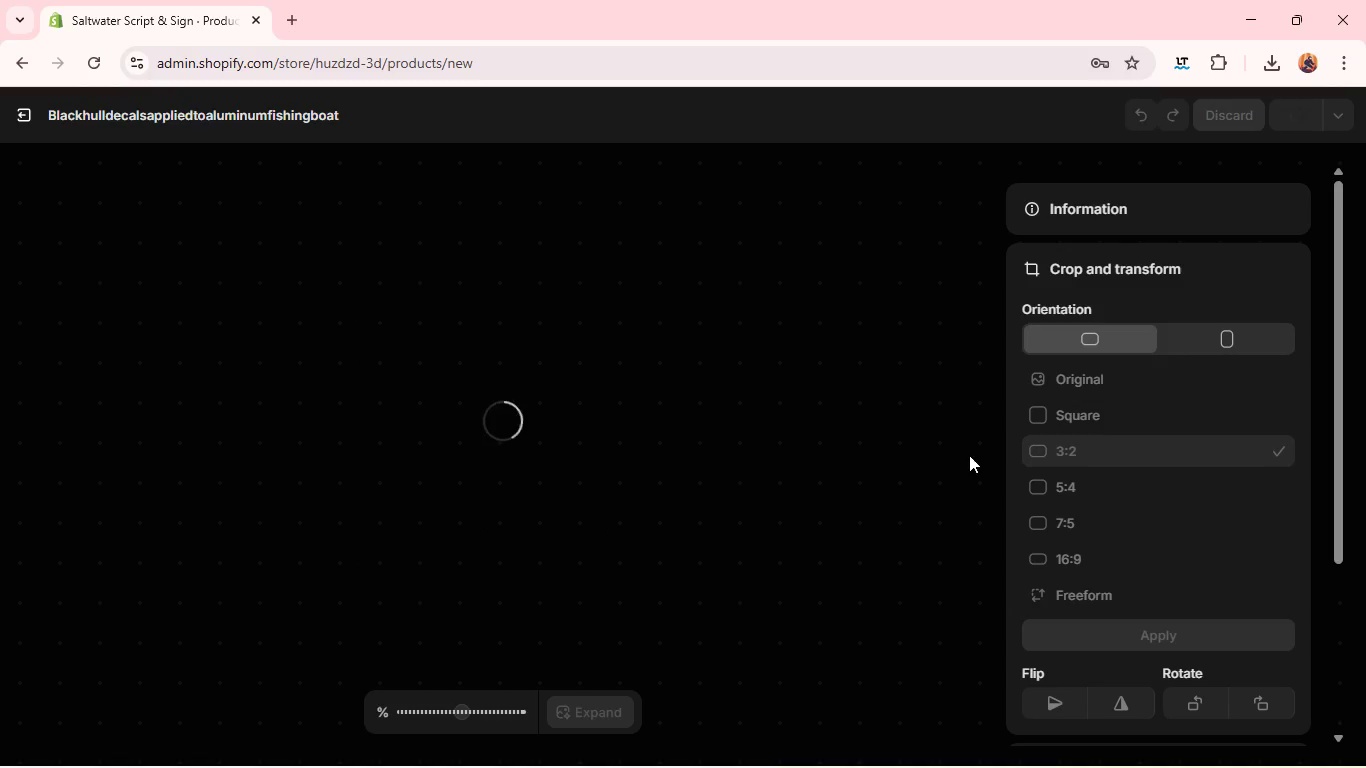 
left_click([969, 455])
 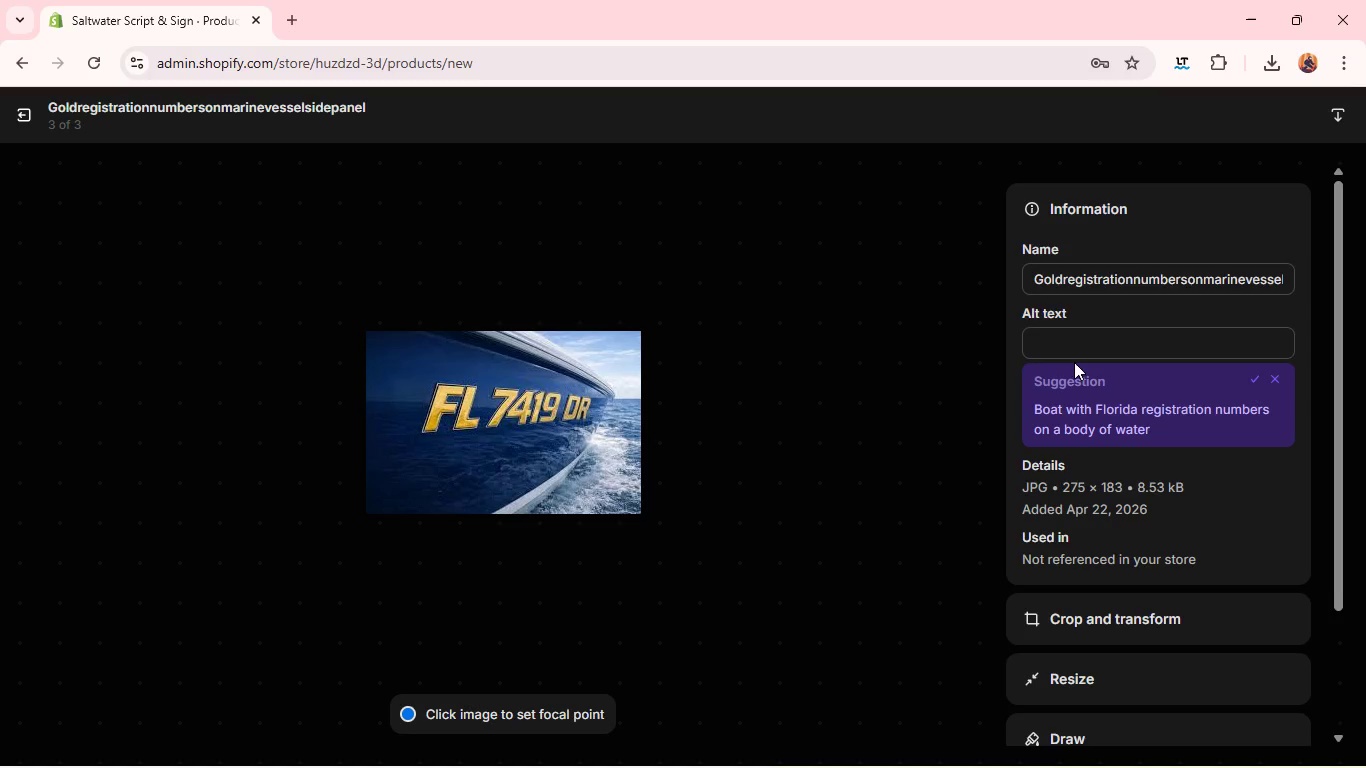 
left_click([1069, 339])
 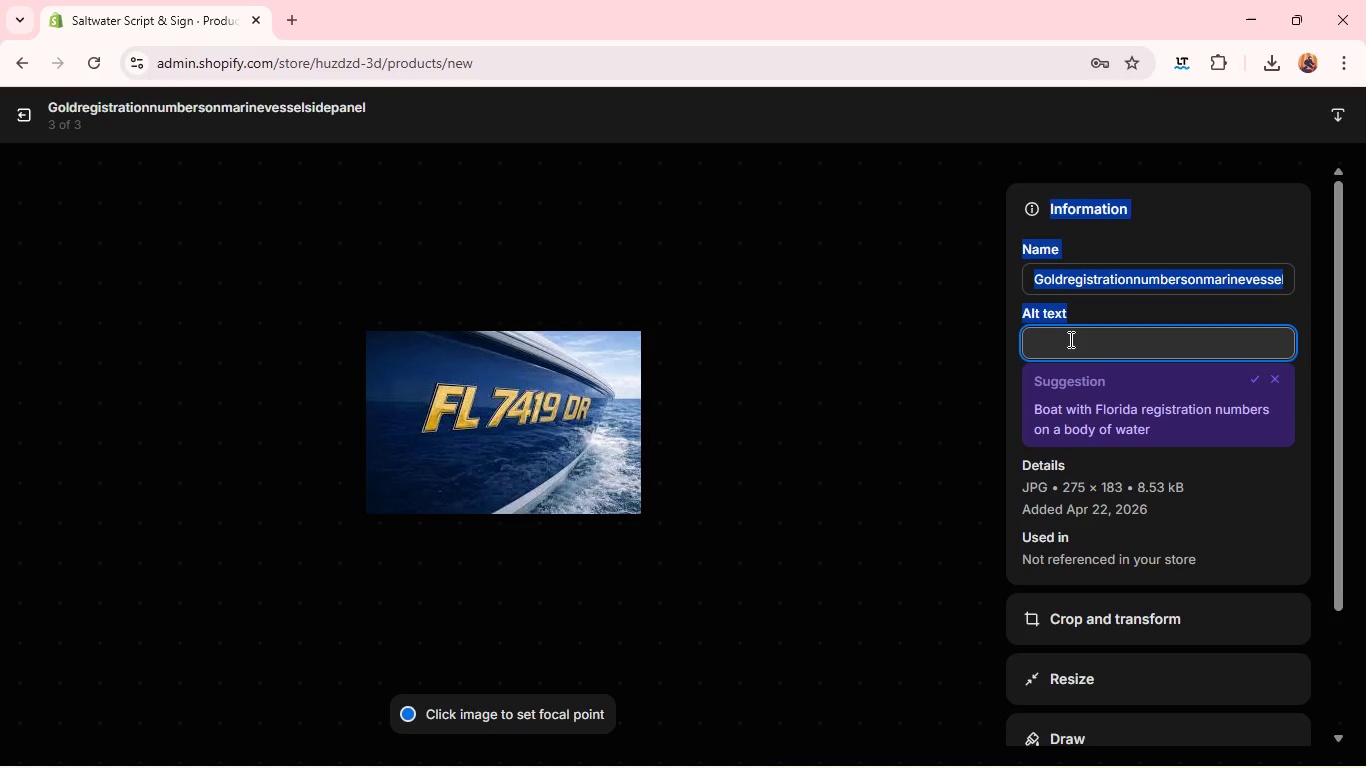 
type(Gol)
 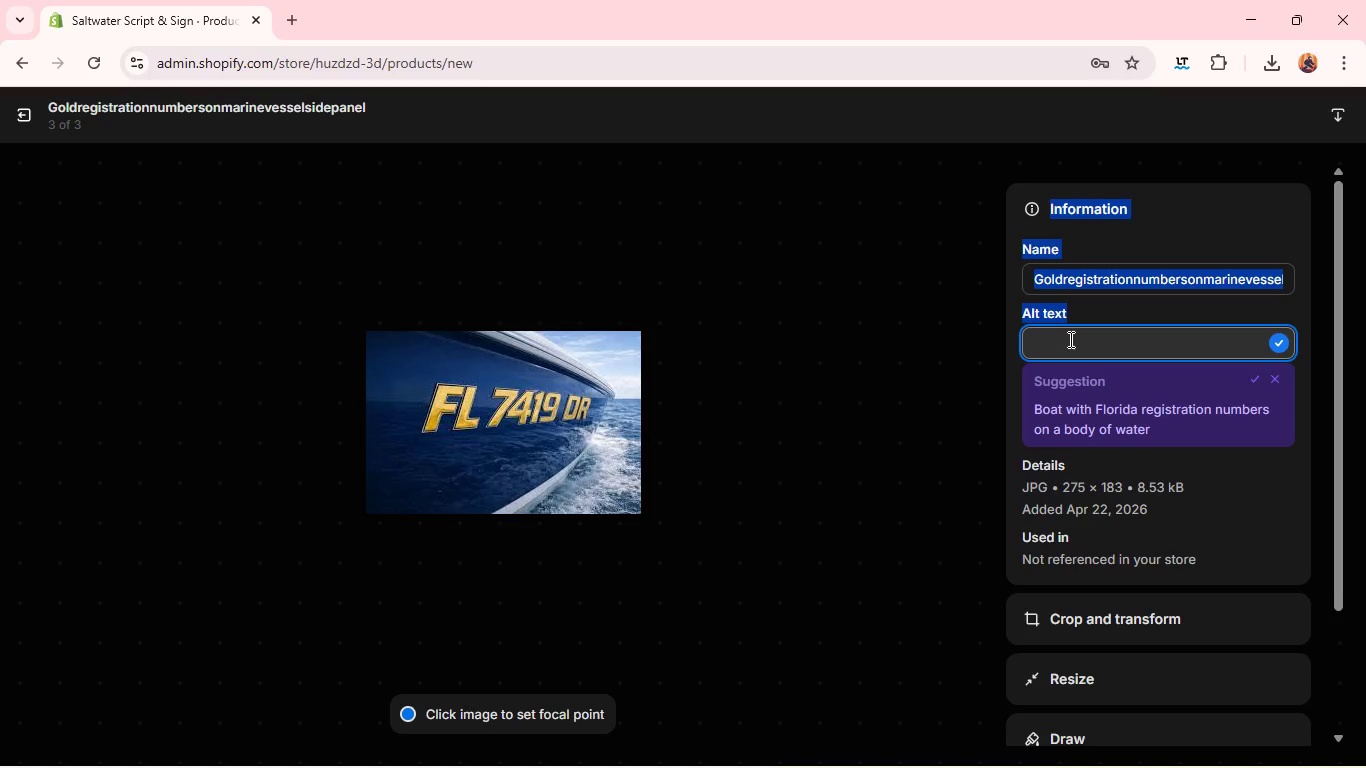 
left_click([1069, 339])
 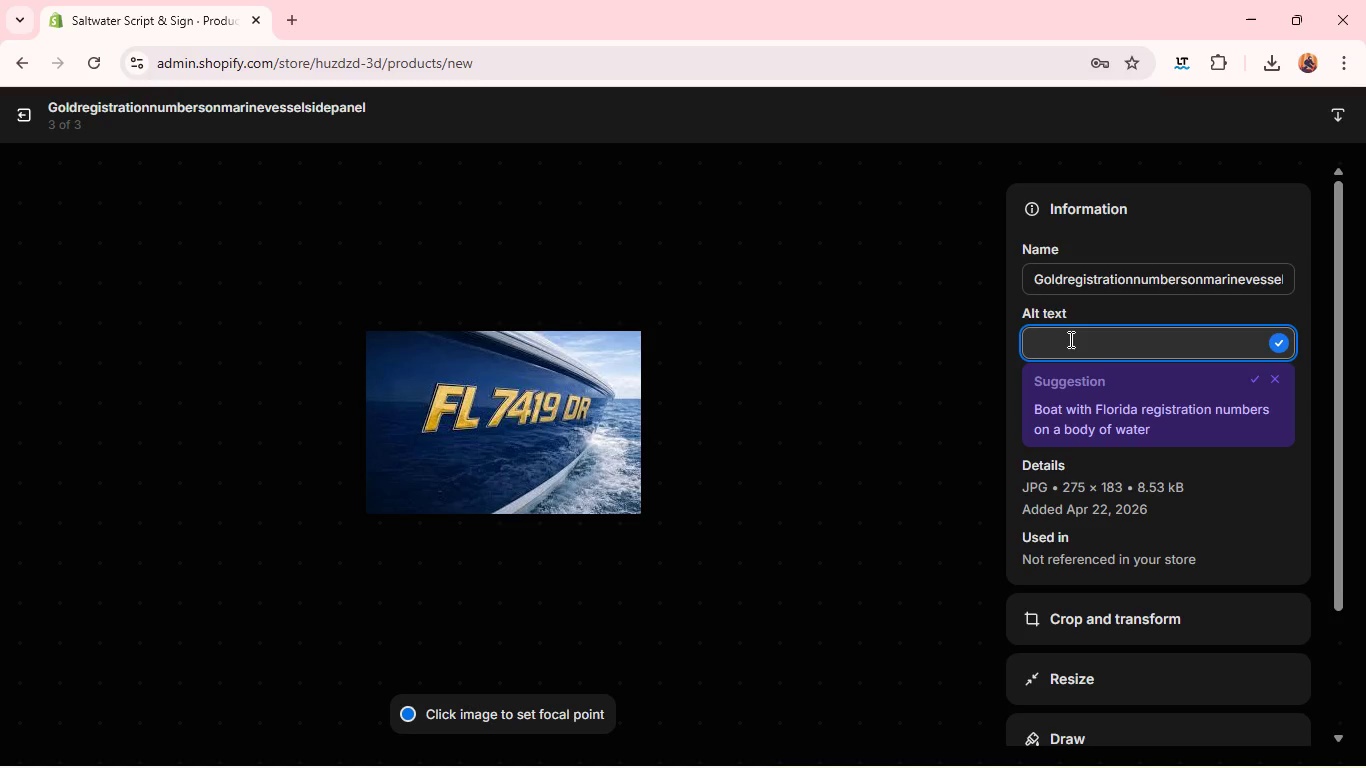 
type(Gold re)
 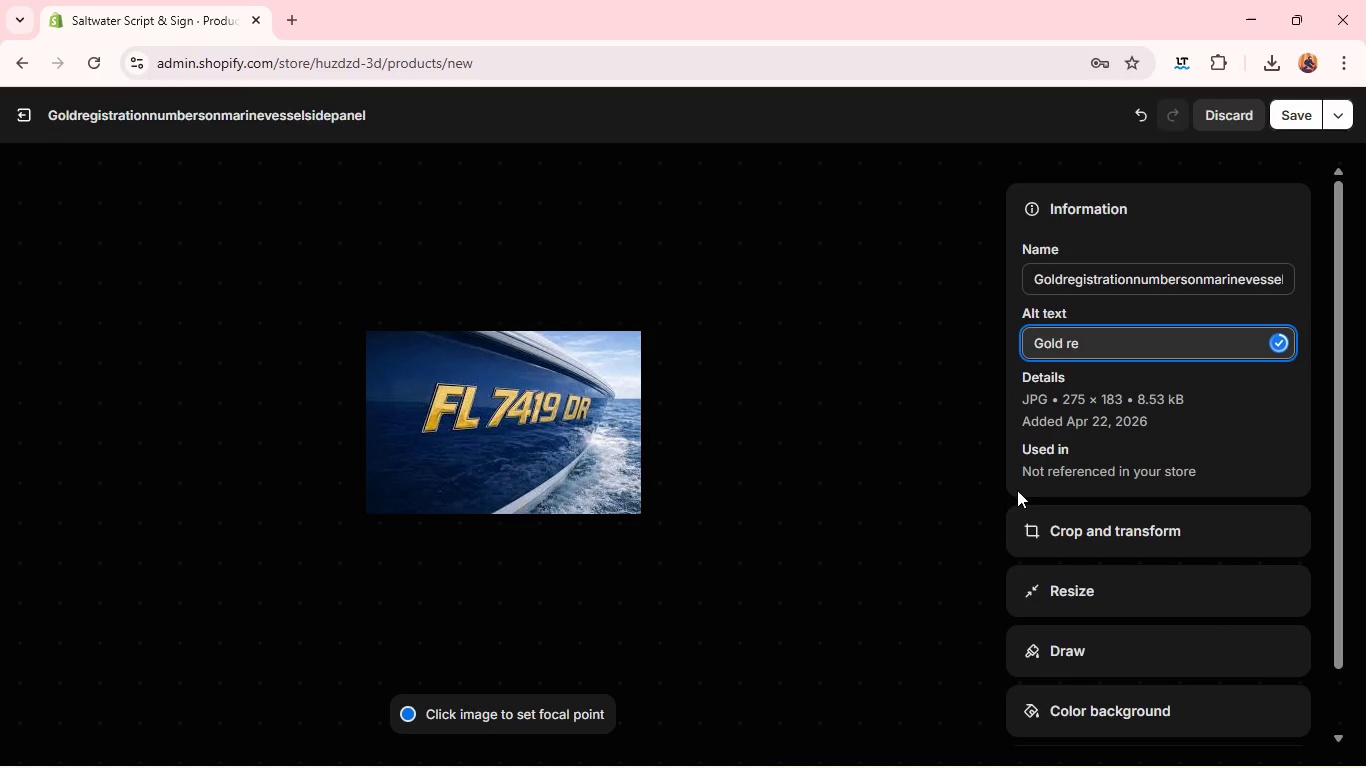 
type(gistration number on marine vessel side panel )
 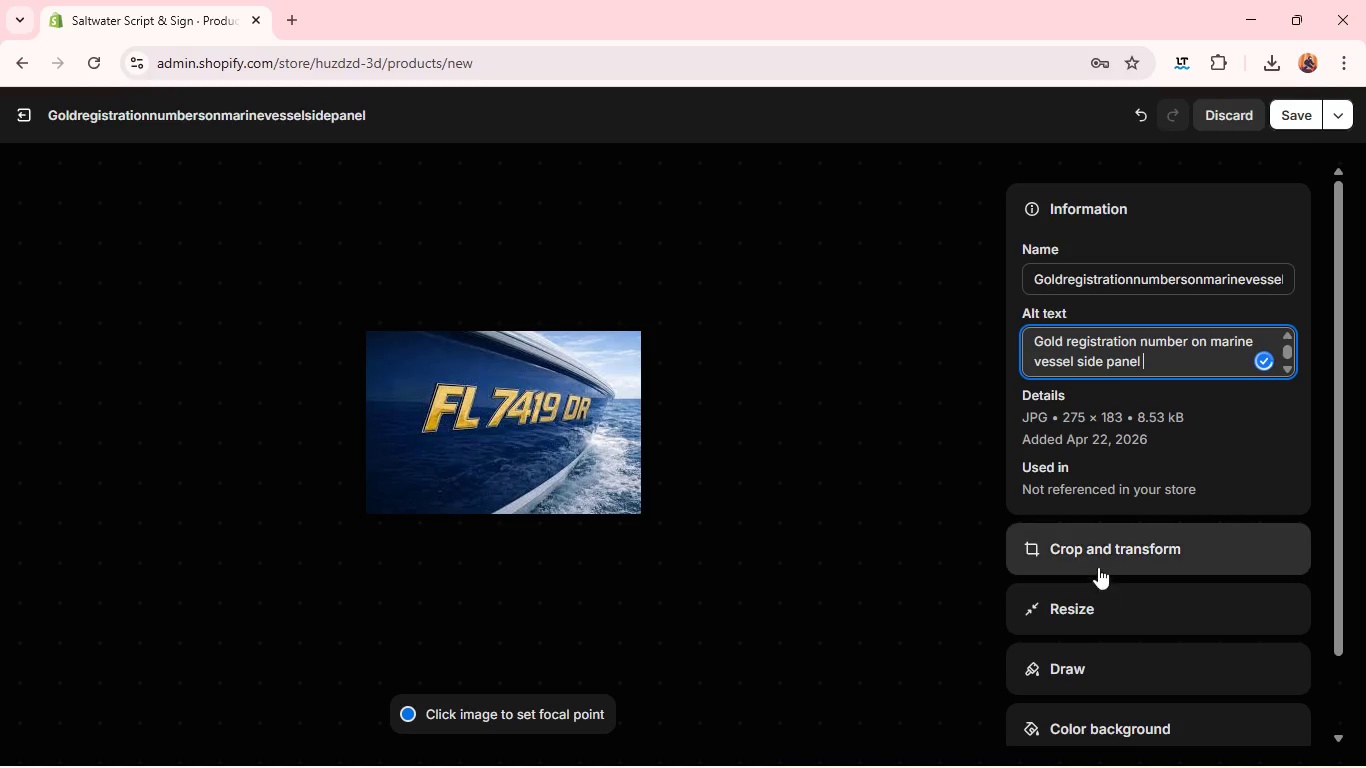 
left_click([1098, 563])
 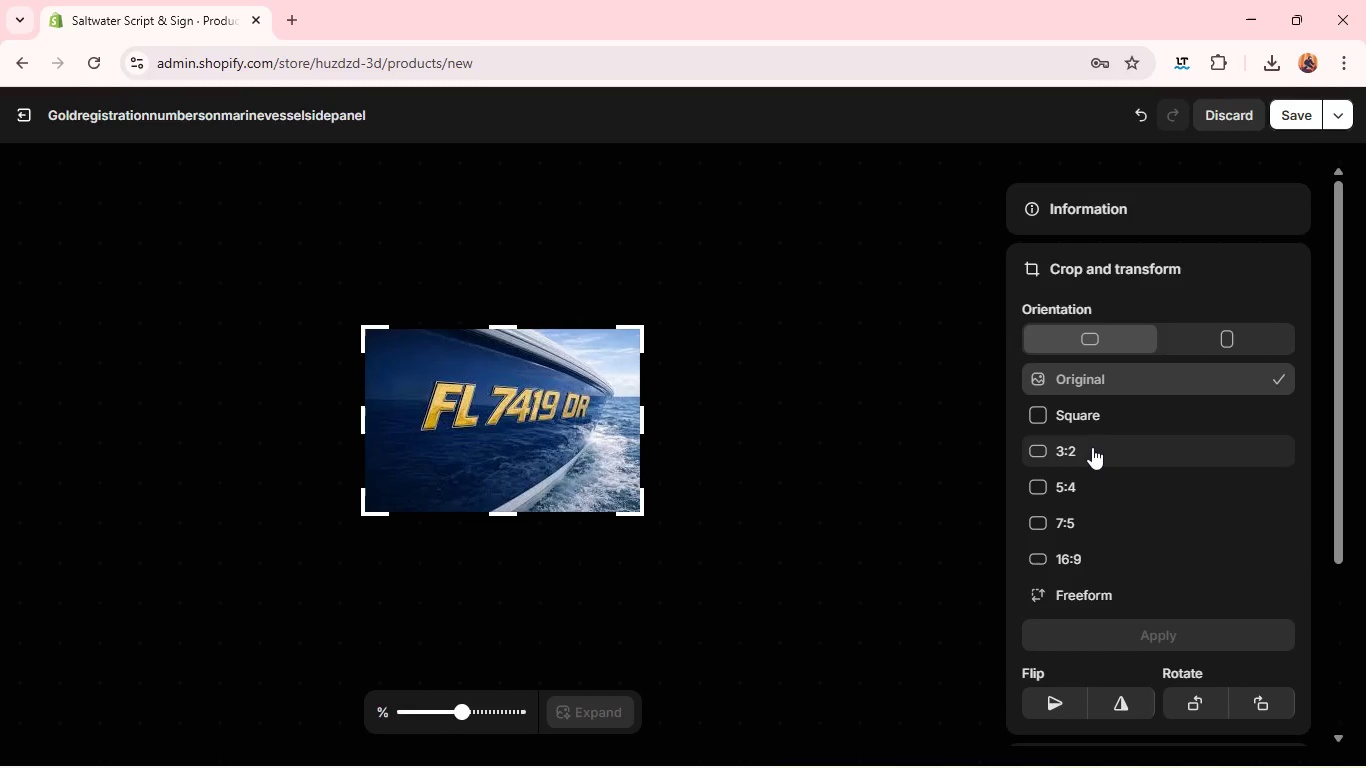 
left_click([1092, 447])
 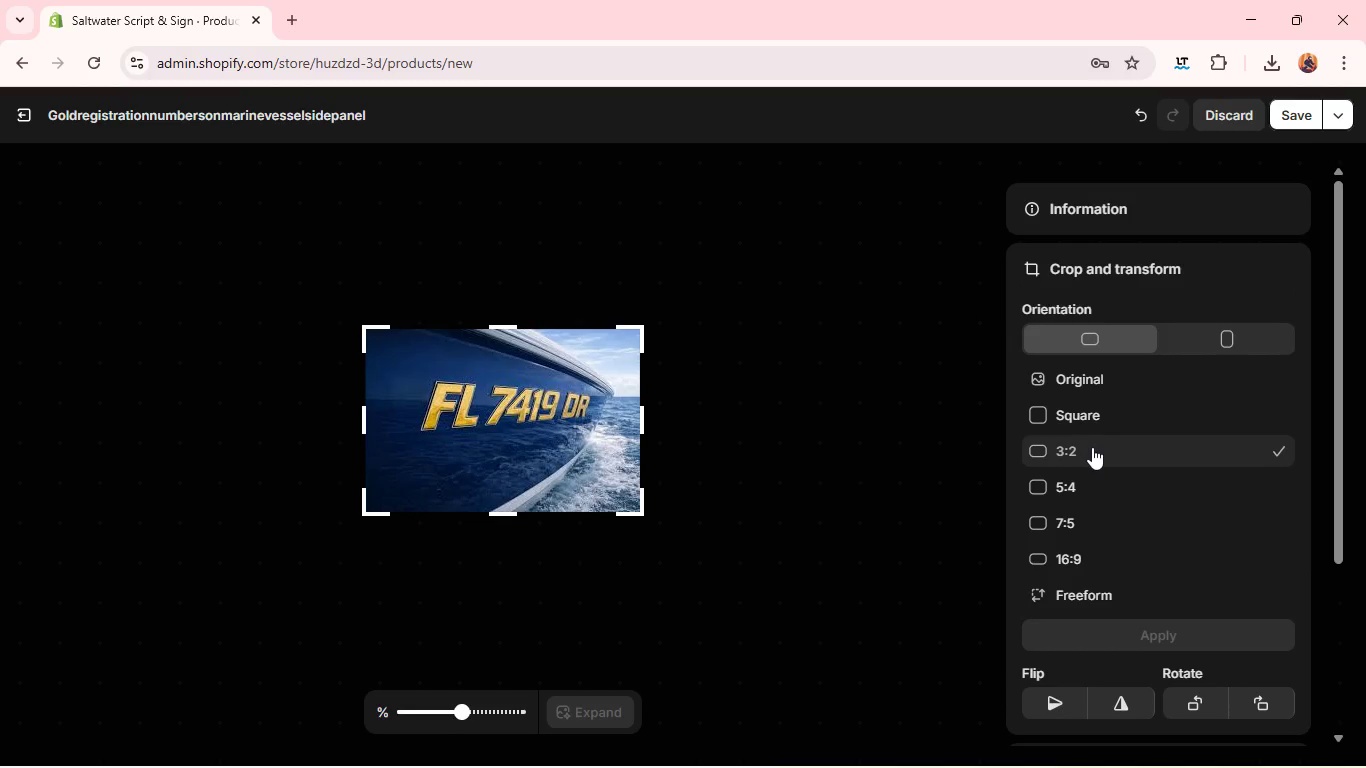 
left_click([1092, 447])
 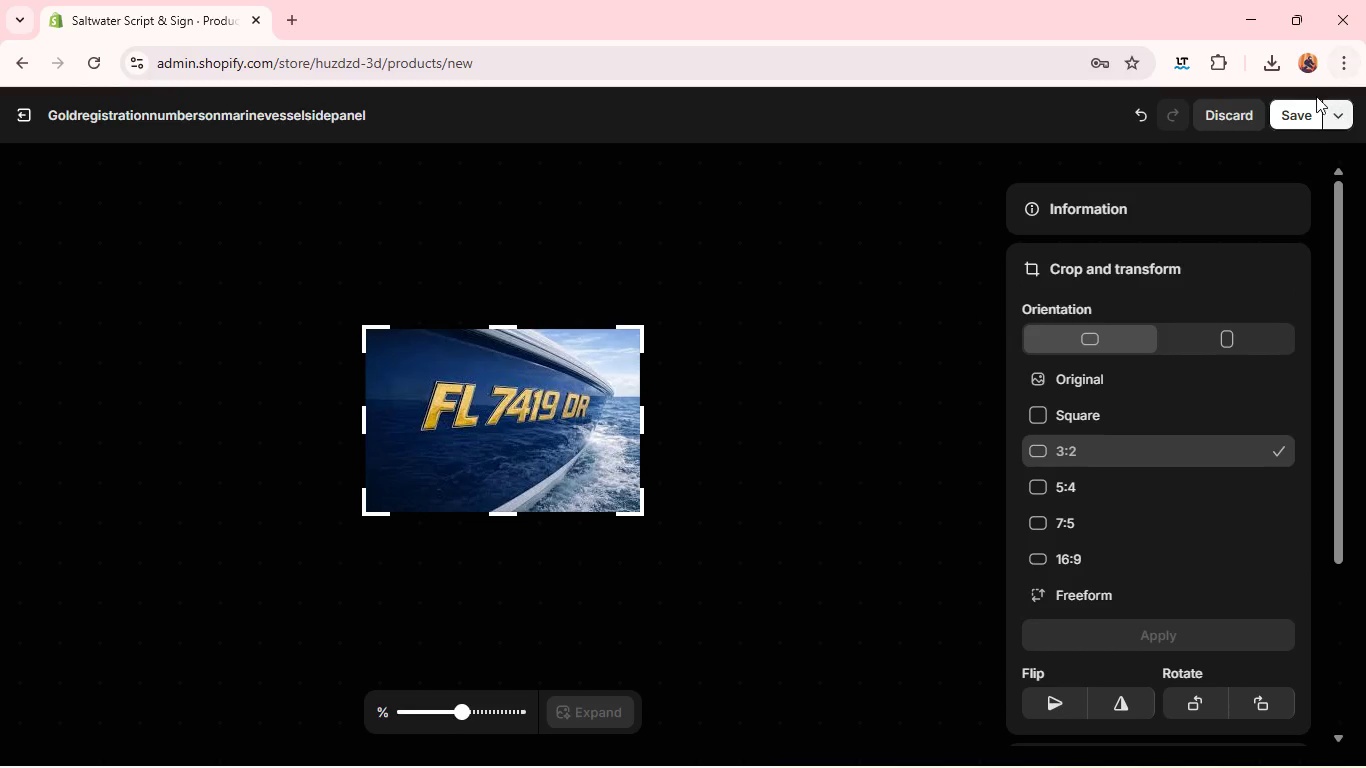 
left_click([1306, 102])
 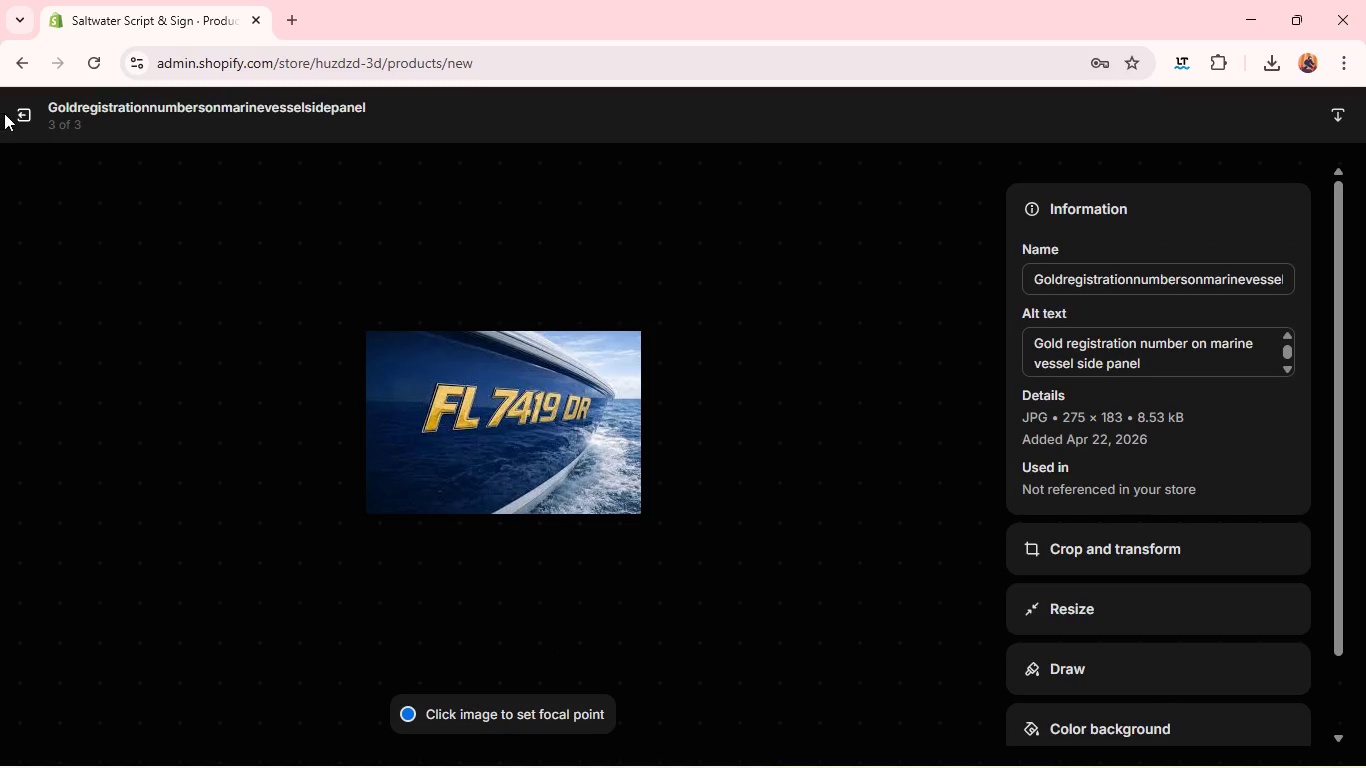 
left_click([9, 113])
 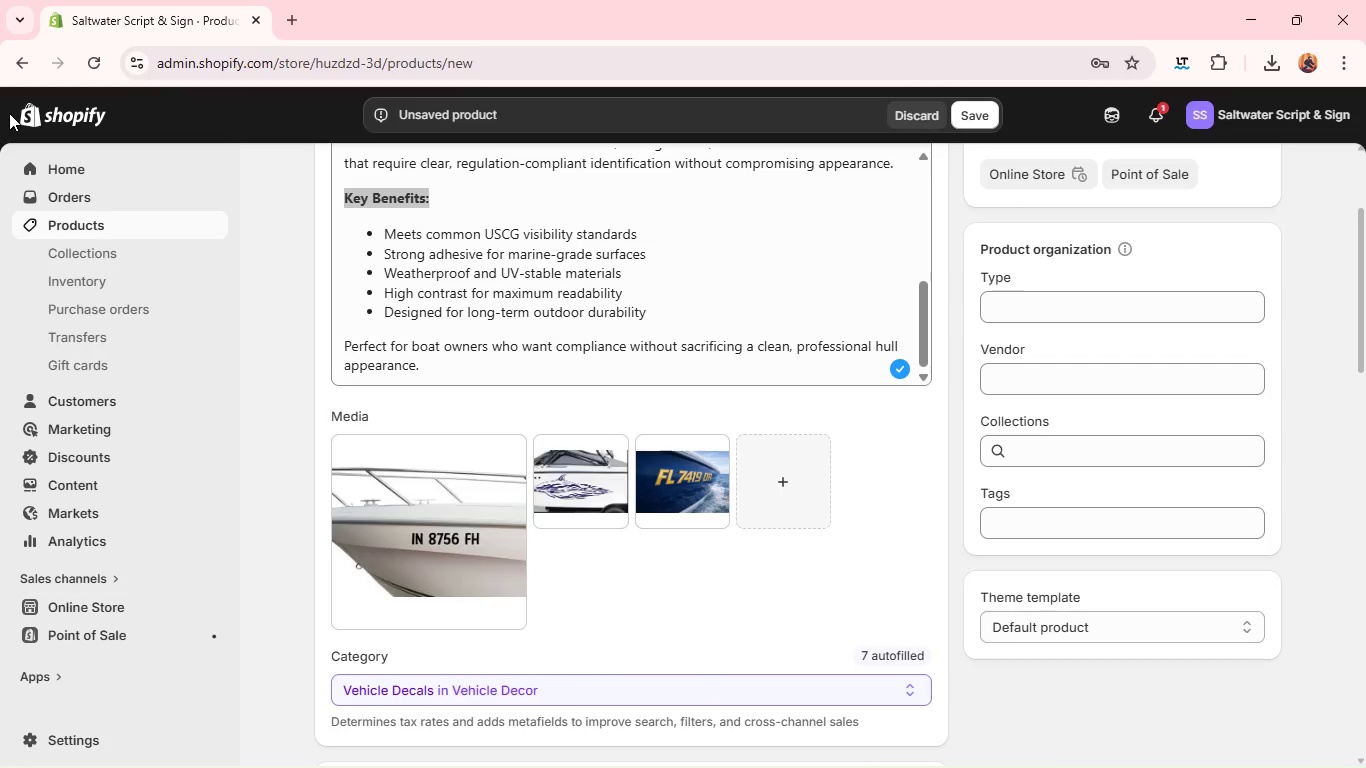 
wait(10.45)
 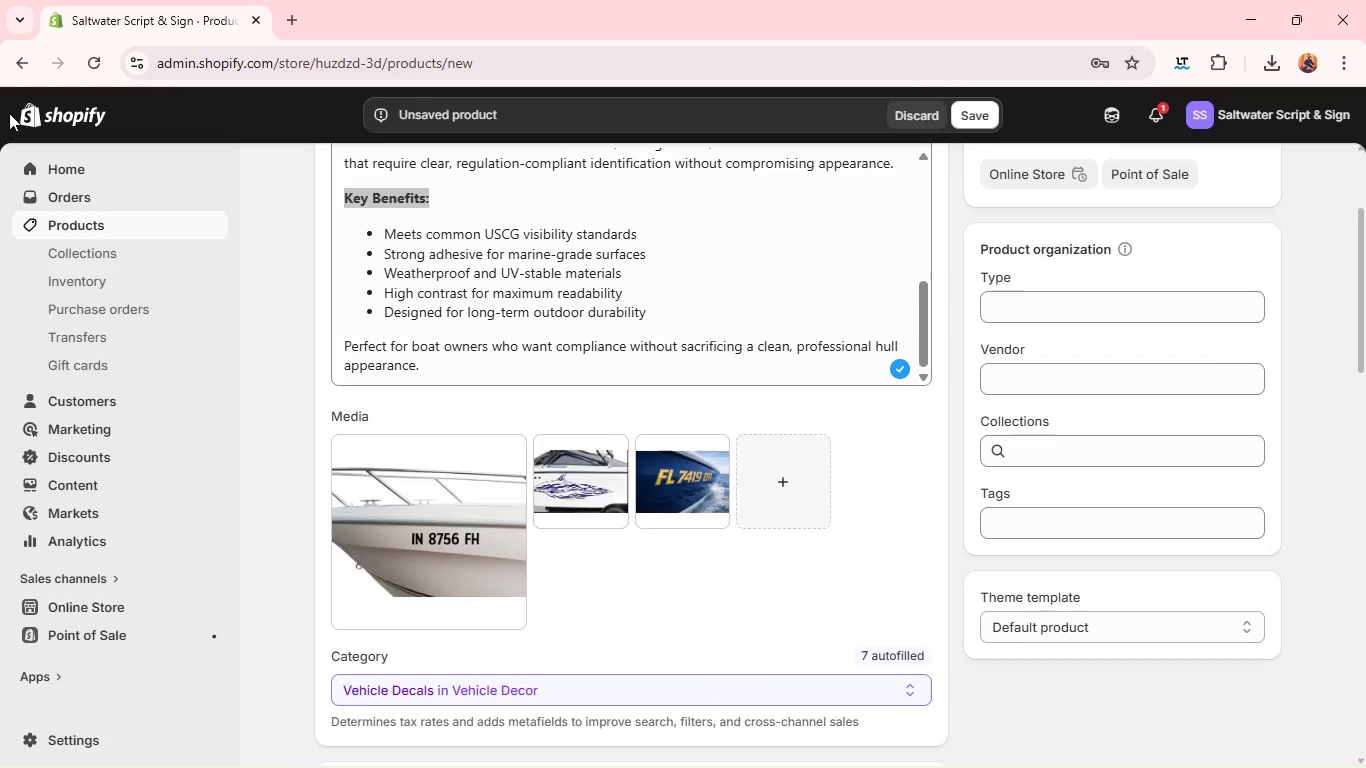 
left_click([993, 316])
 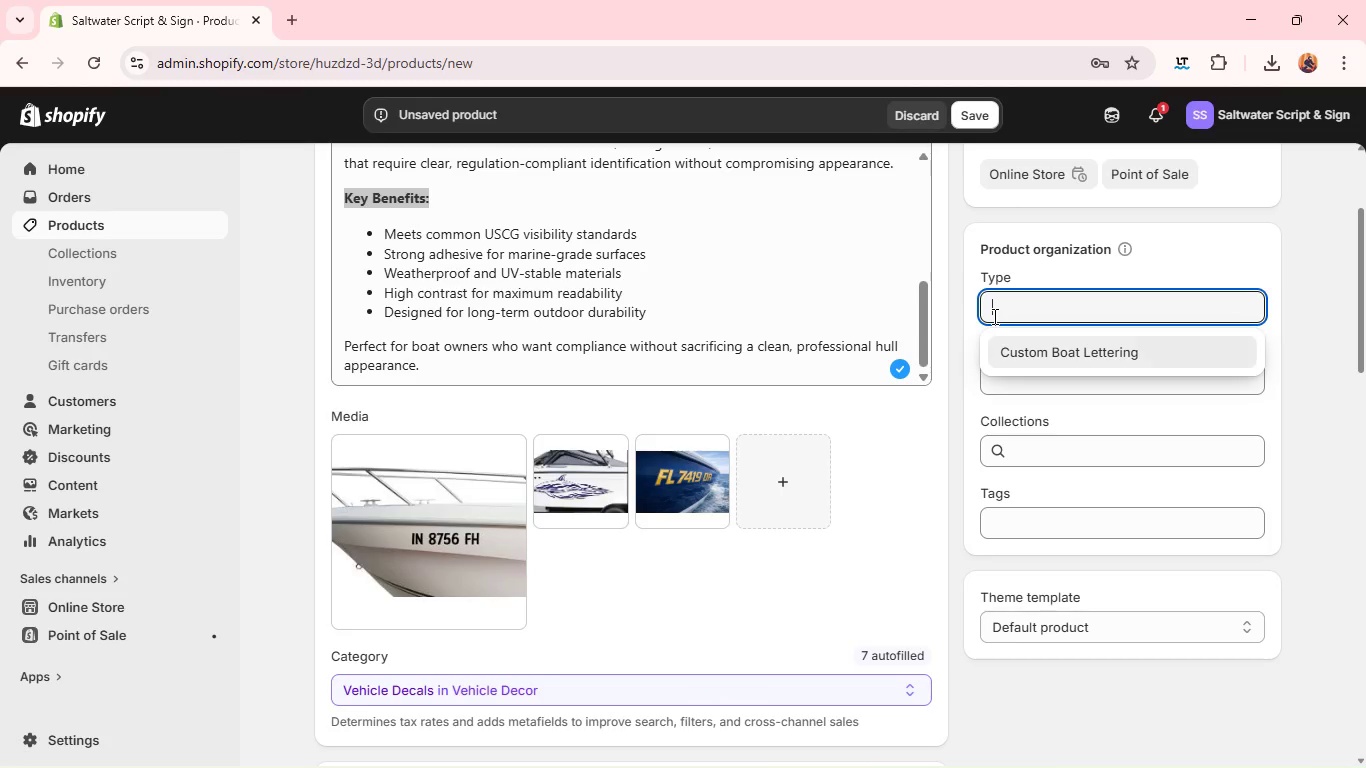 
type(Boat Registration Decals)
 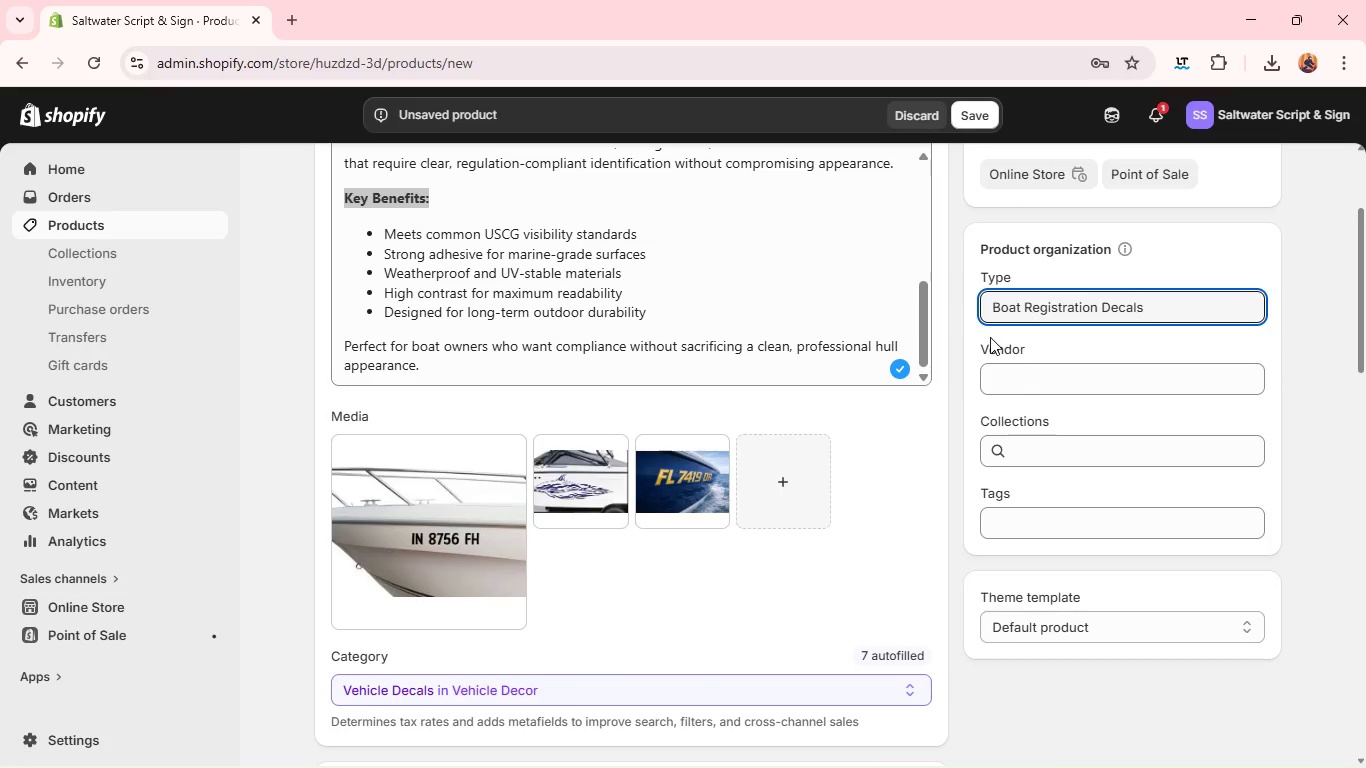 
left_click([1033, 451])
 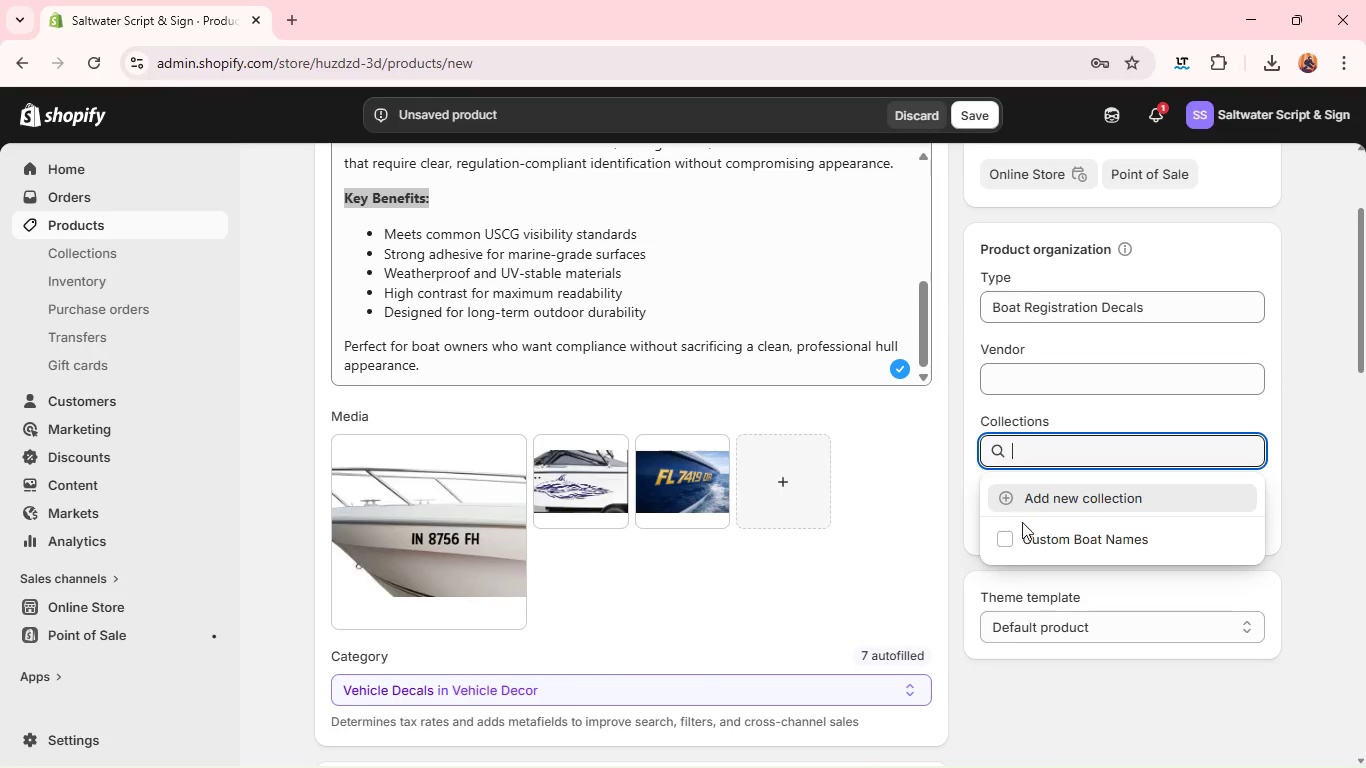 
type(Compliance & Registration)
 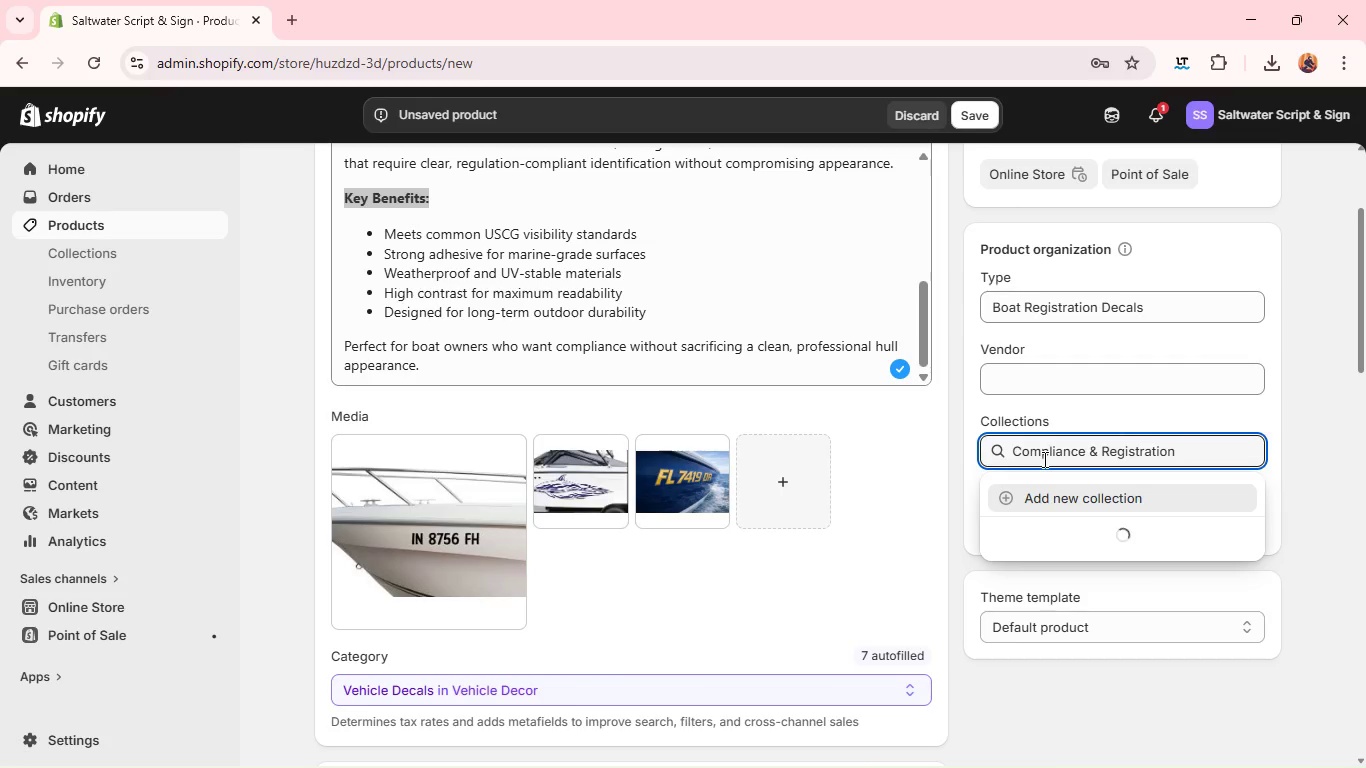 
left_click([1081, 498])
 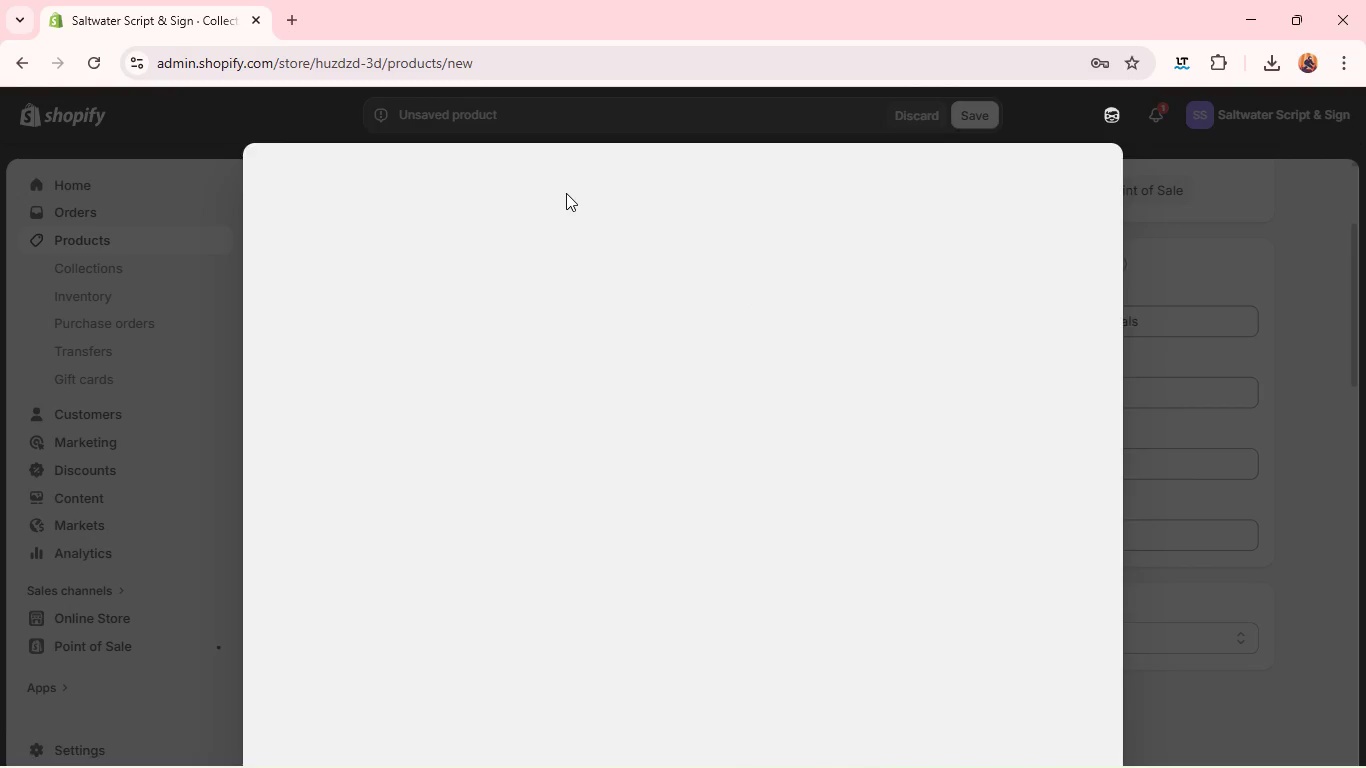 
wait(6.58)
 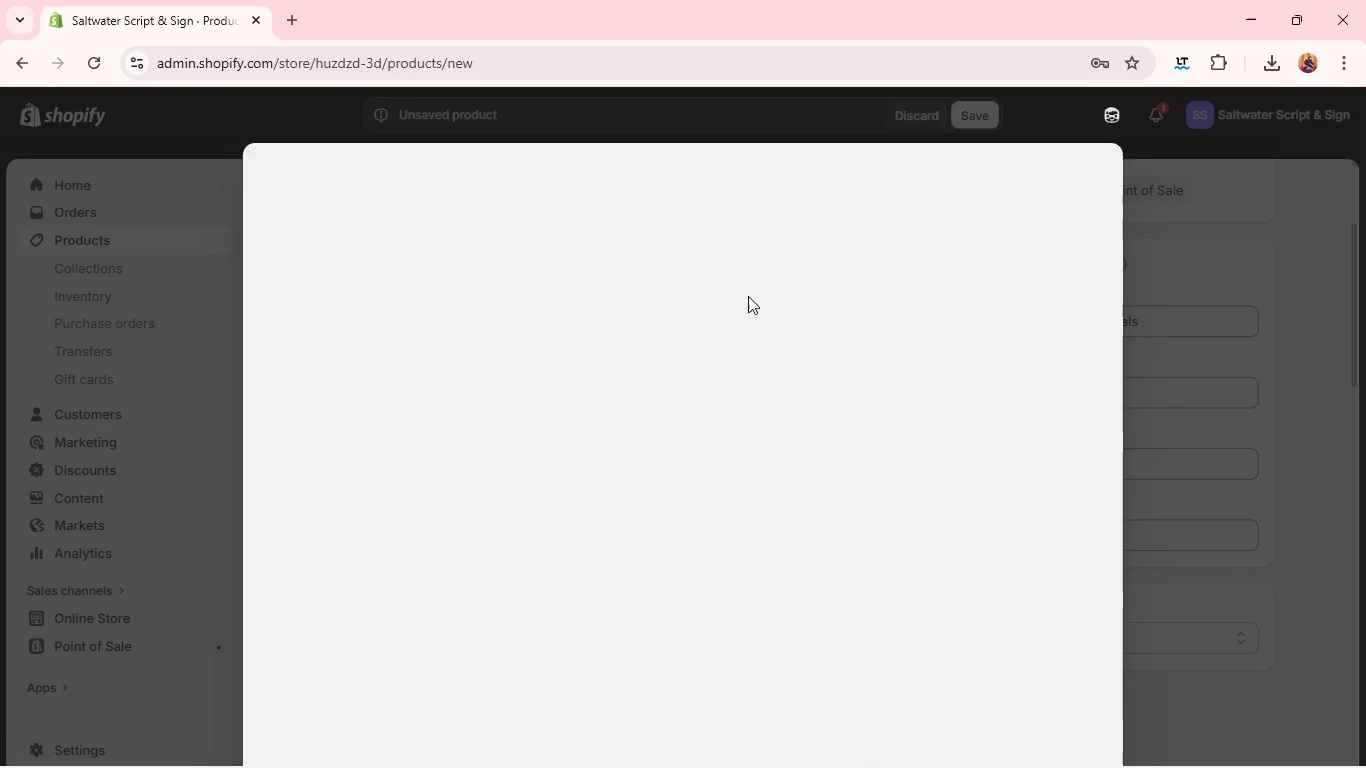 
double_click([545, 245])
 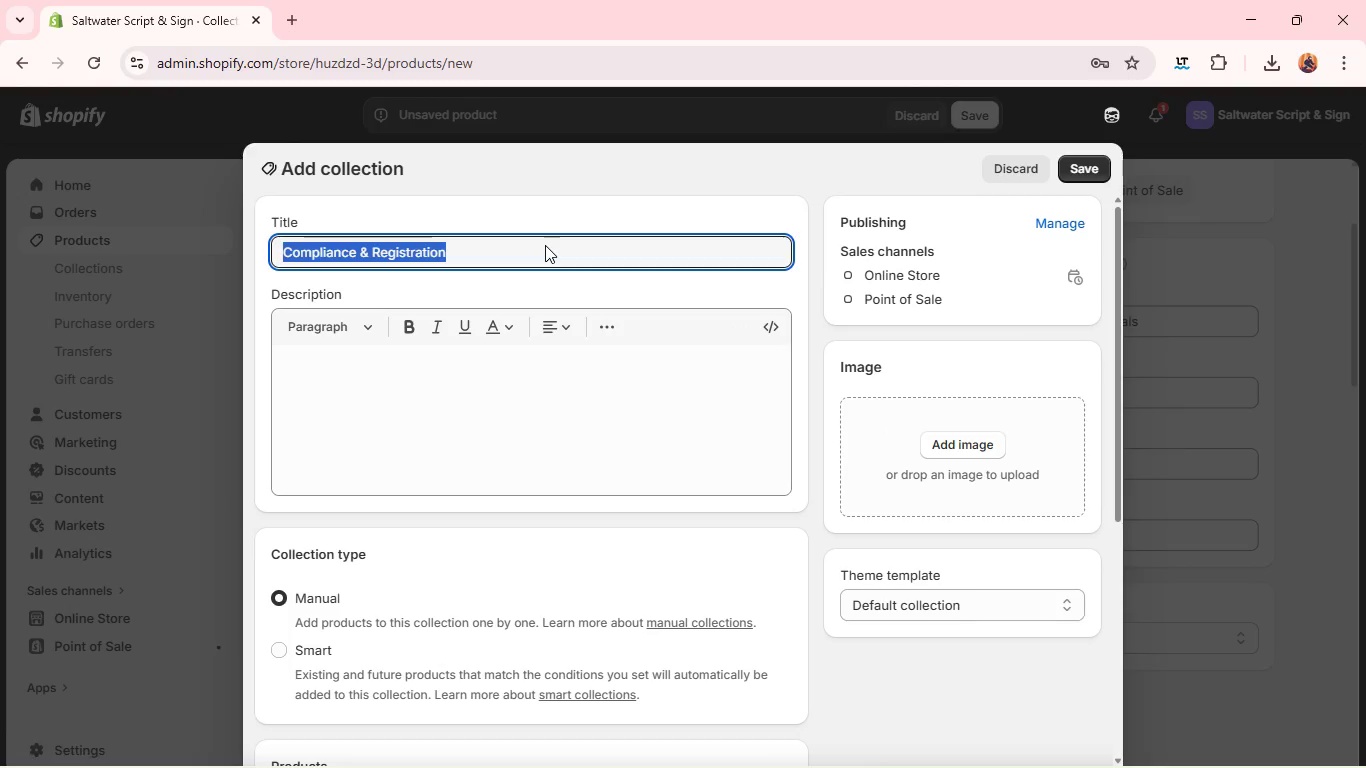 
triple_click([545, 245])
 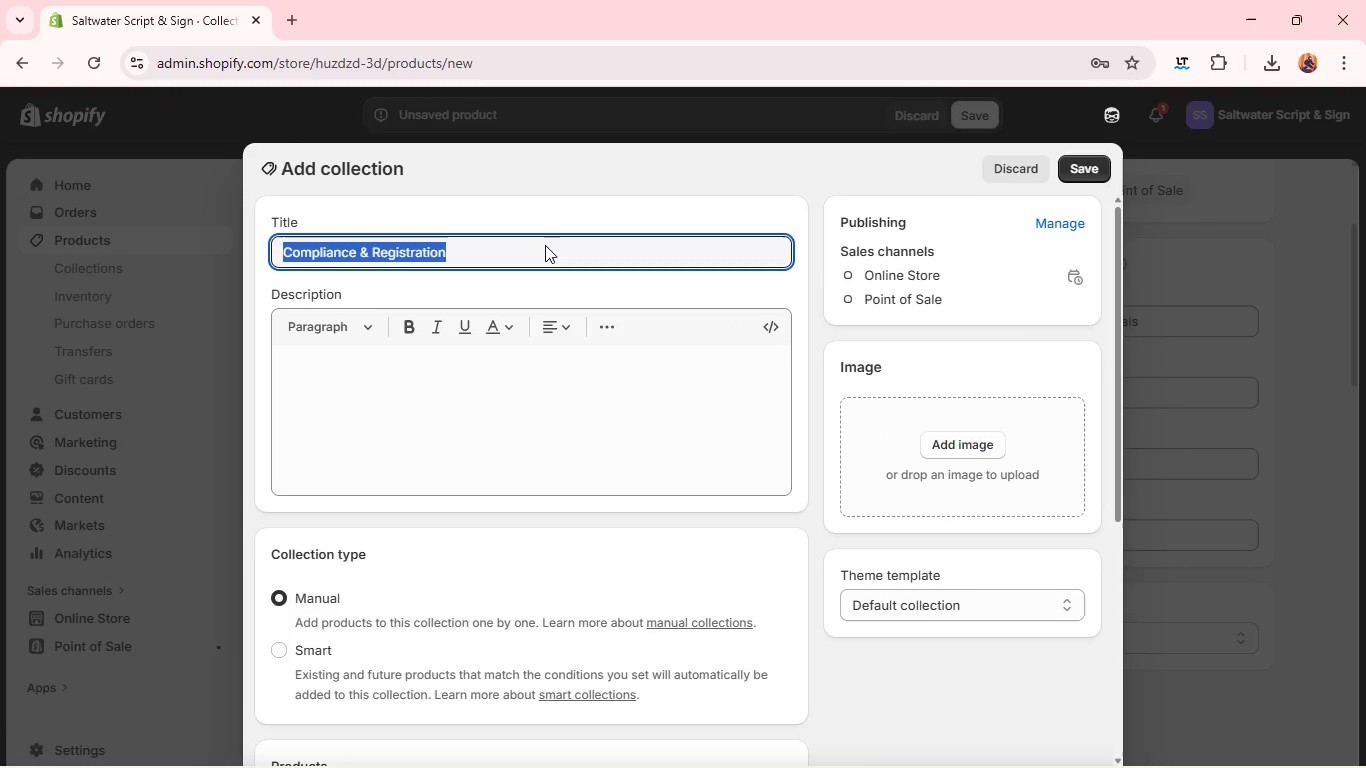 
key(Control+C)
 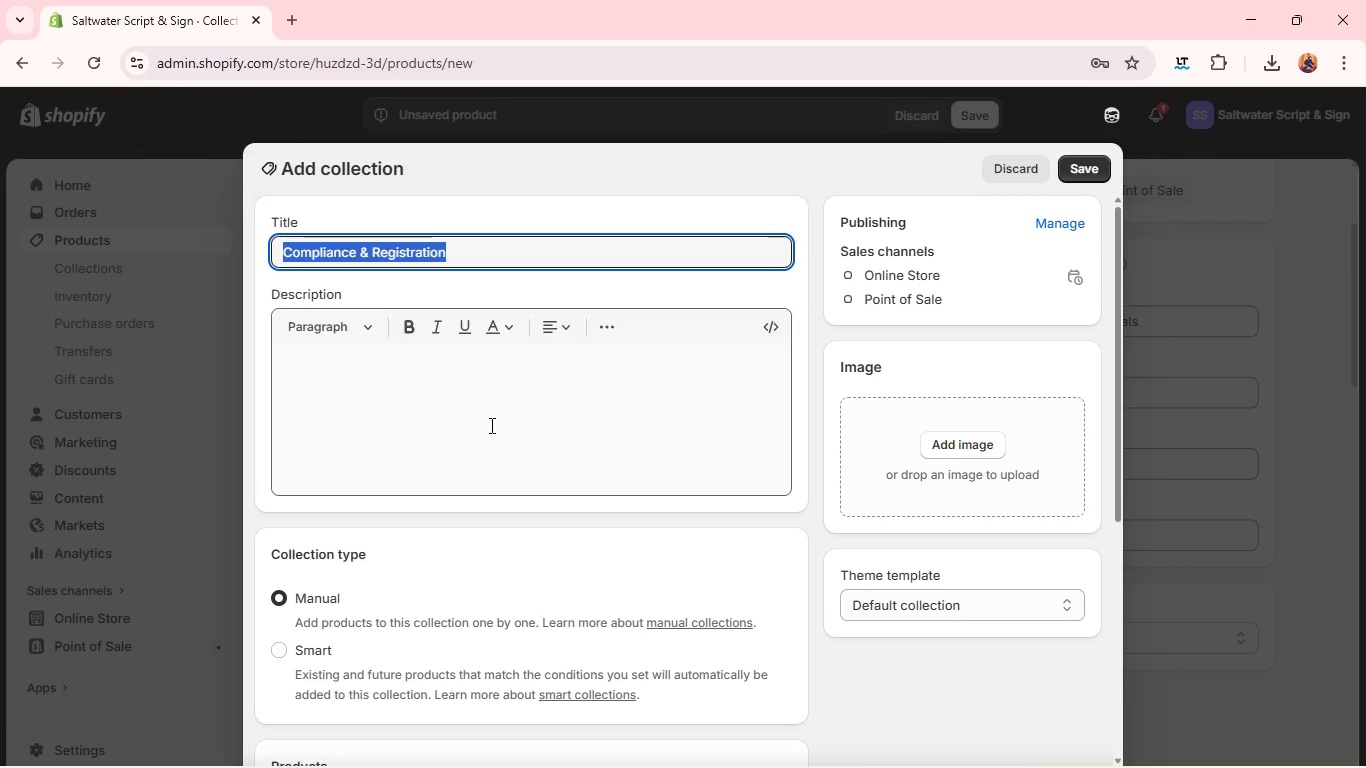 
left_click([490, 425])
 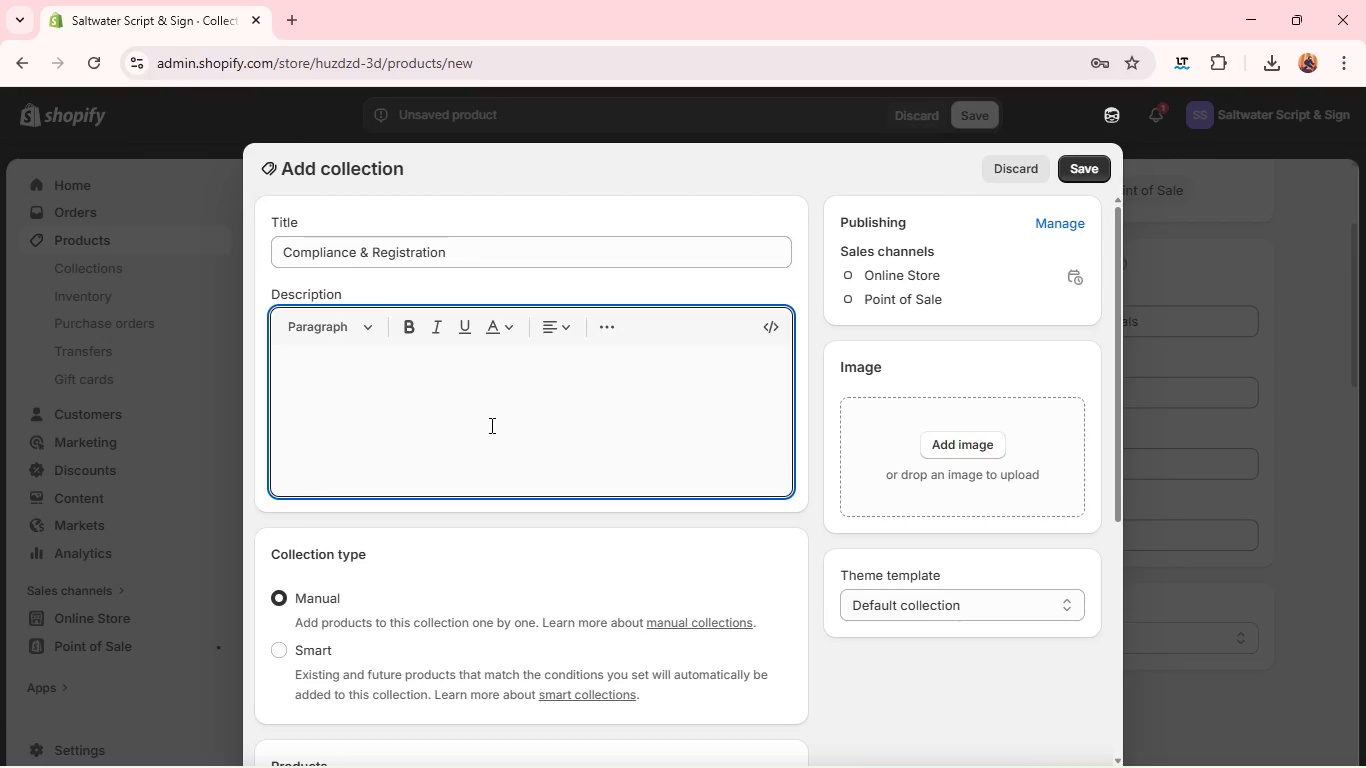 
key(Control+V)
 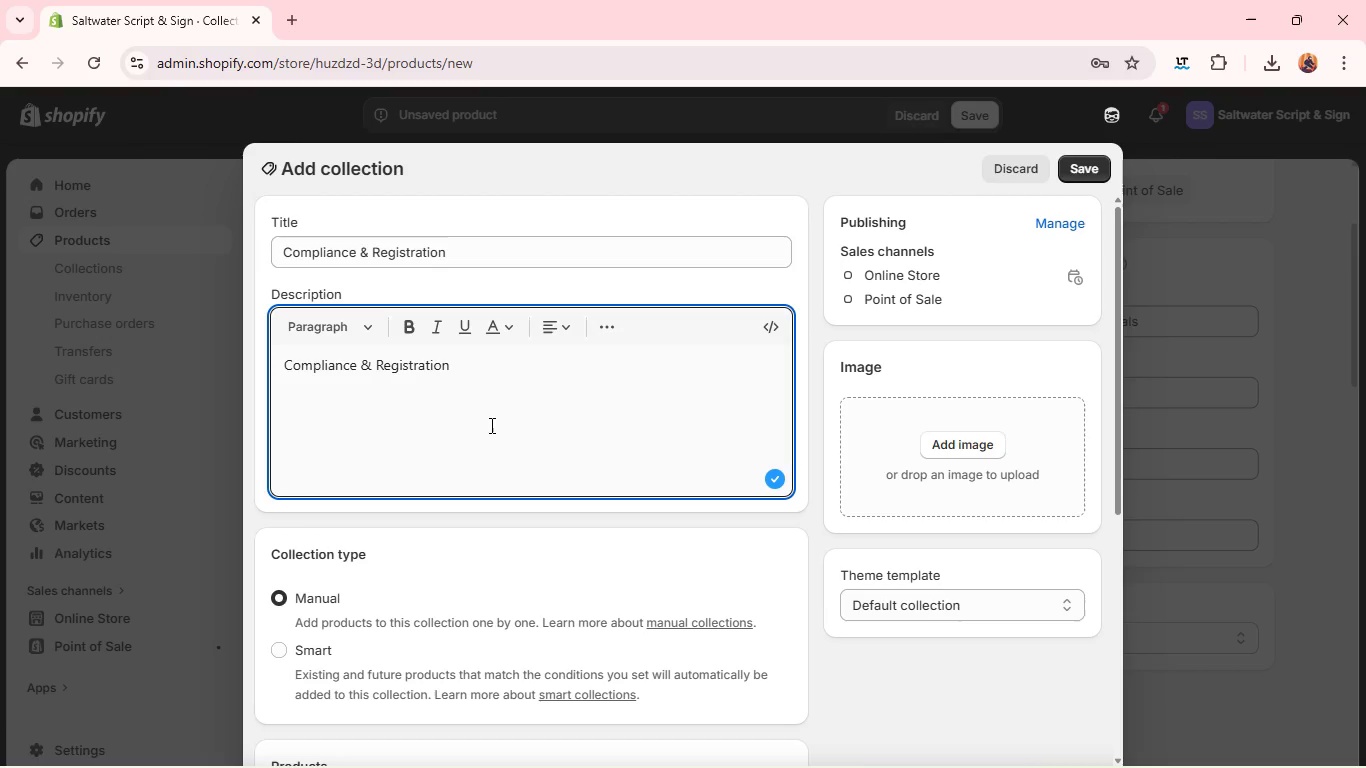 
key(Control+A)
 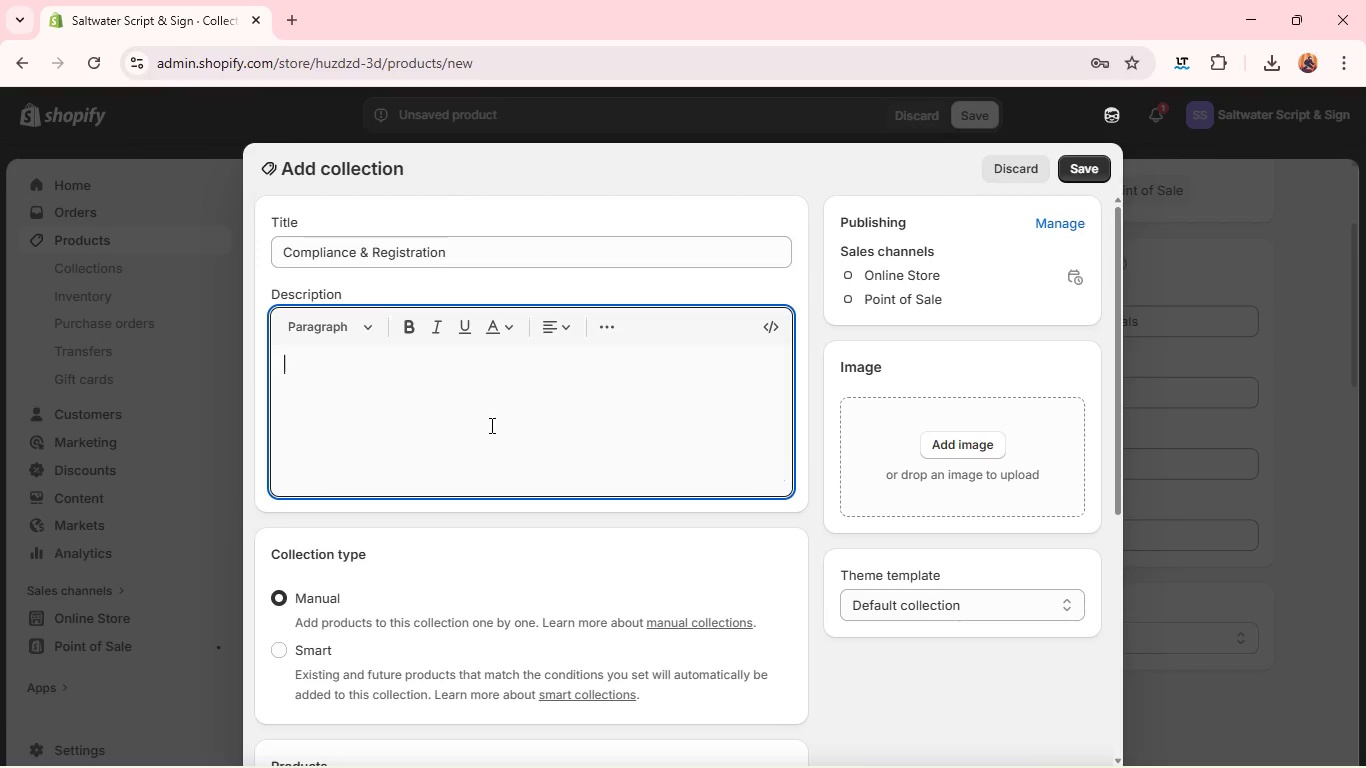 
key(Backspace)
 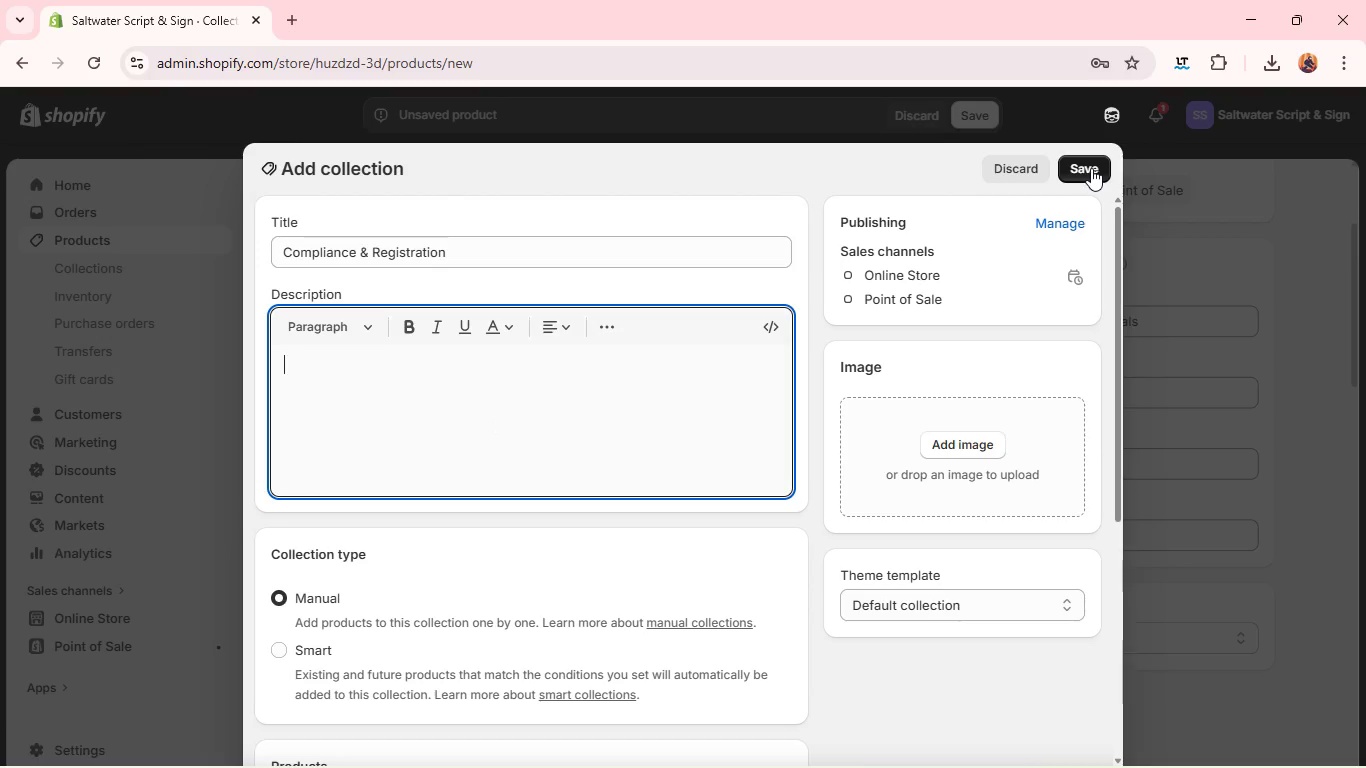 
left_click([1091, 167])
 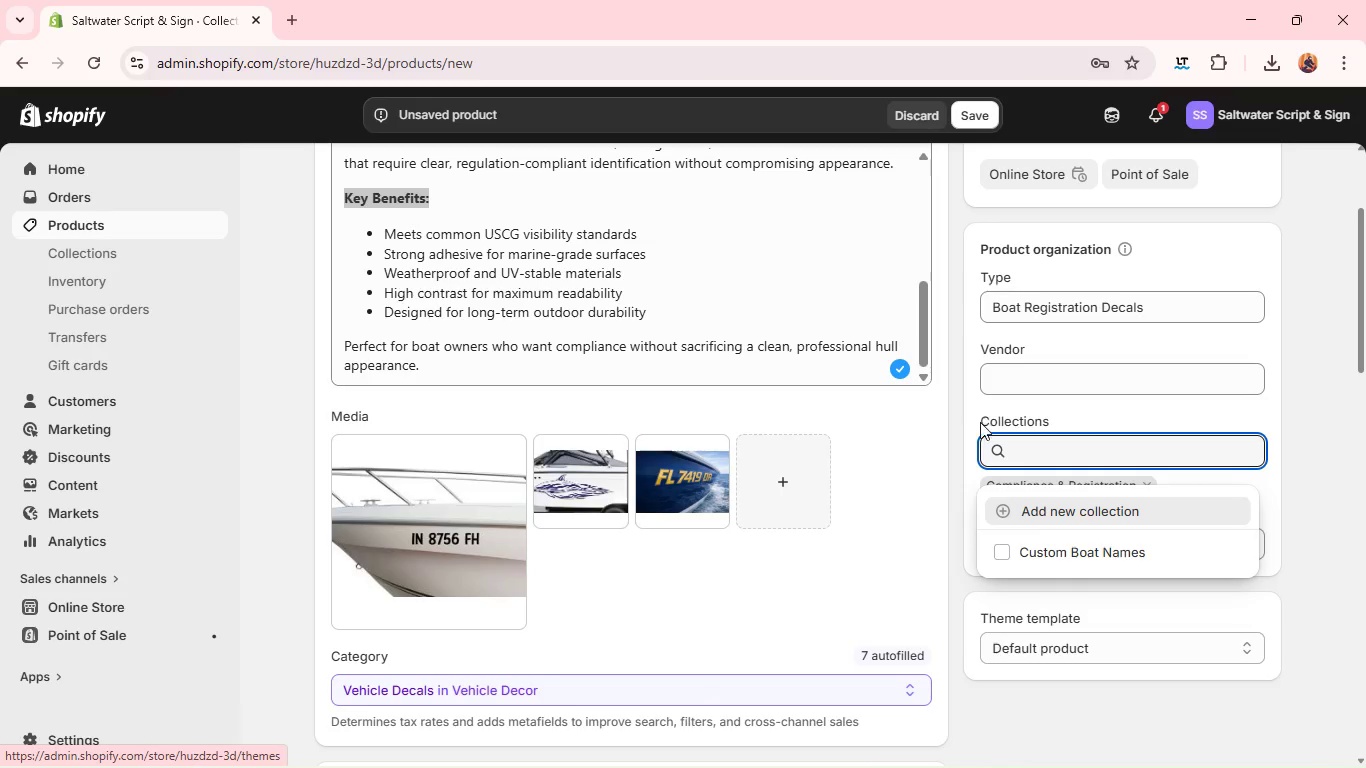 
wait(5.09)
 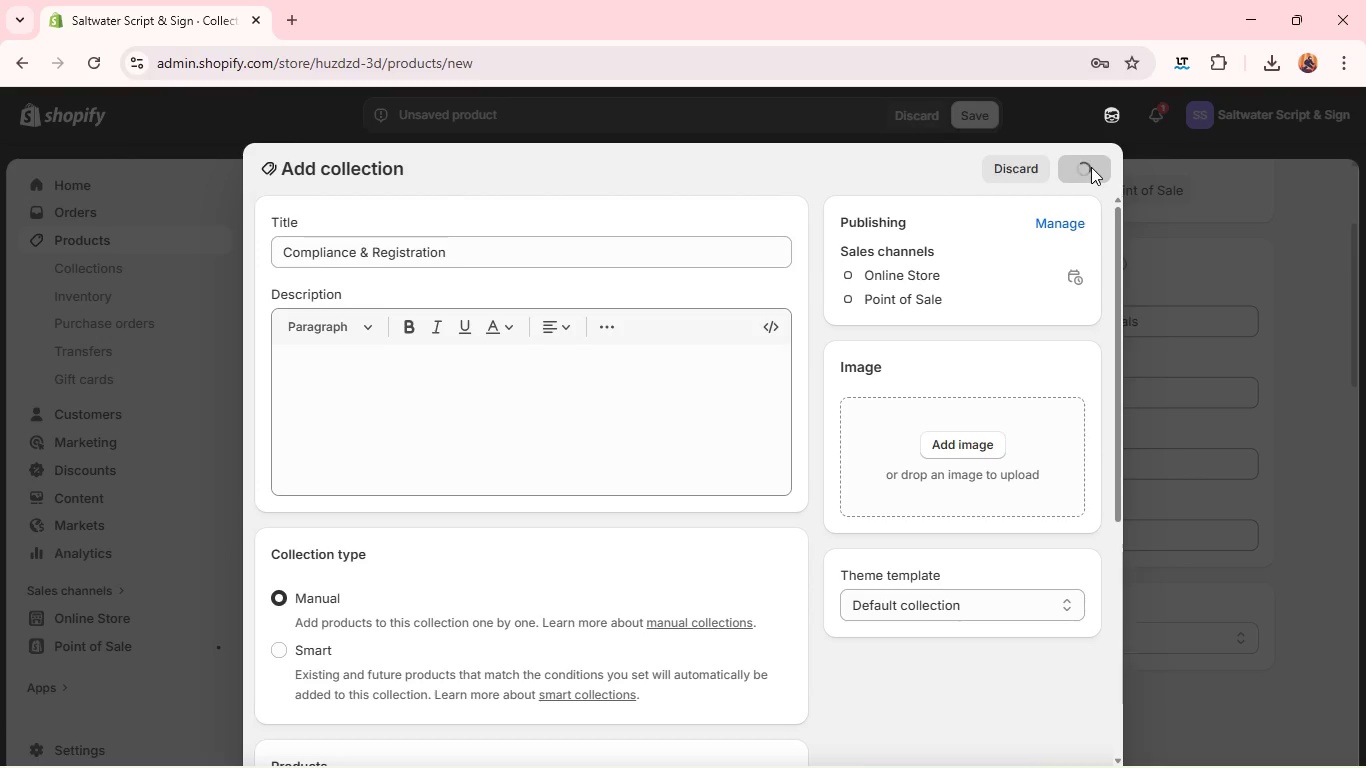 
left_click([915, 505])
 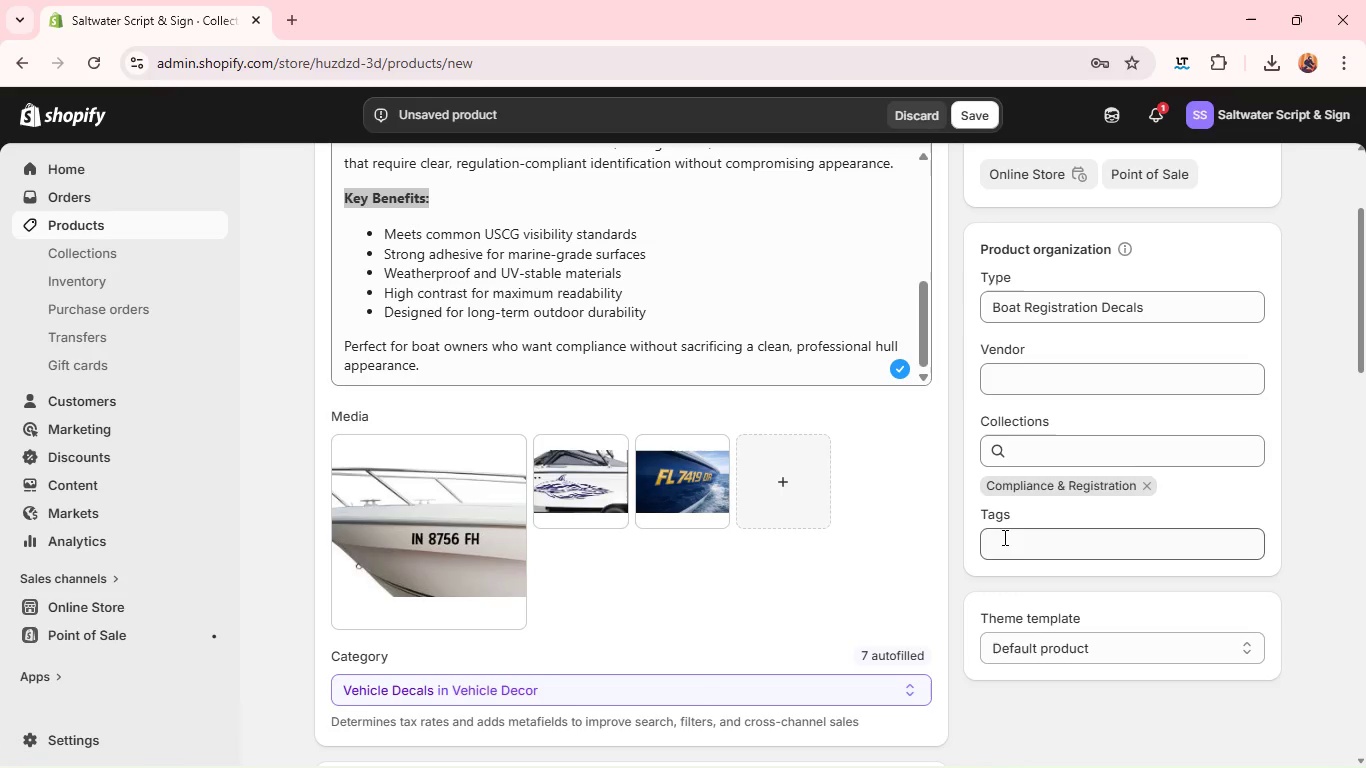 
left_click([1003, 537])
 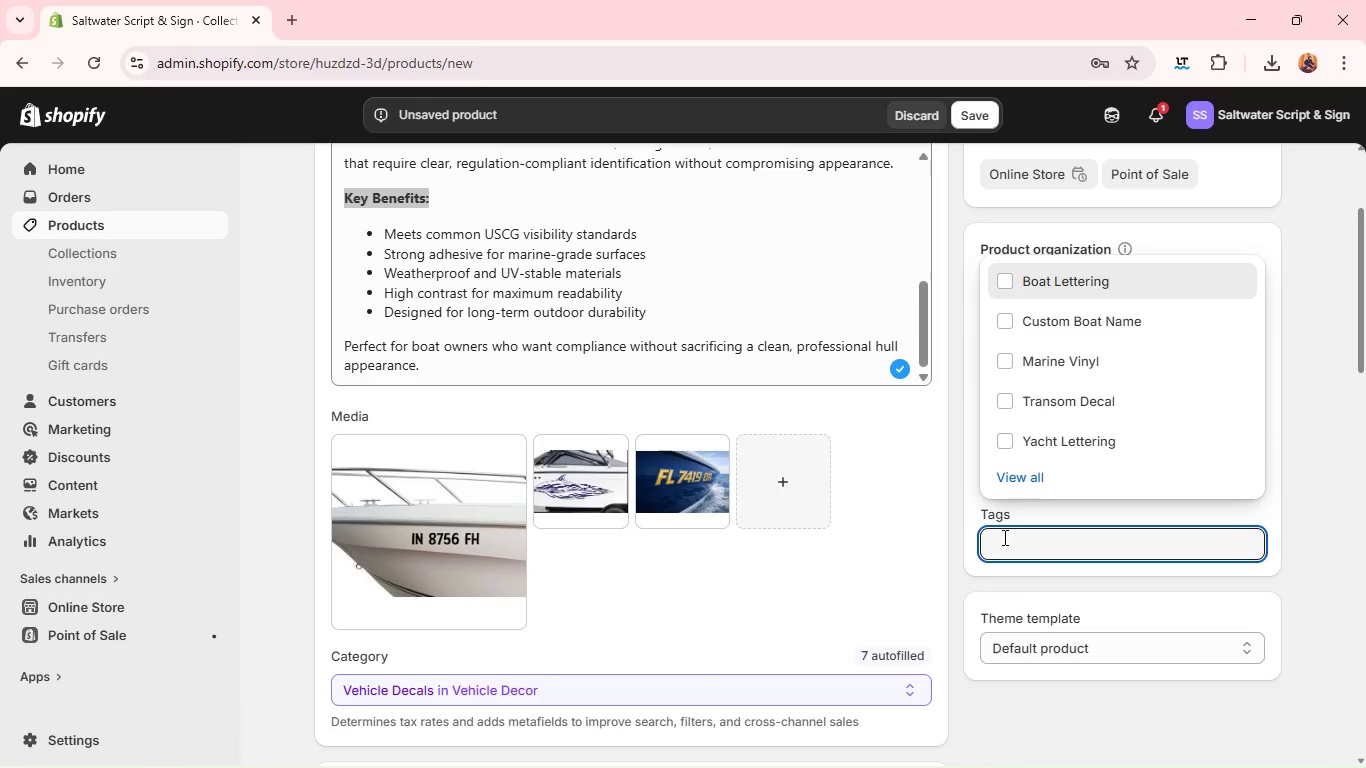 
type(Boat Registration )
 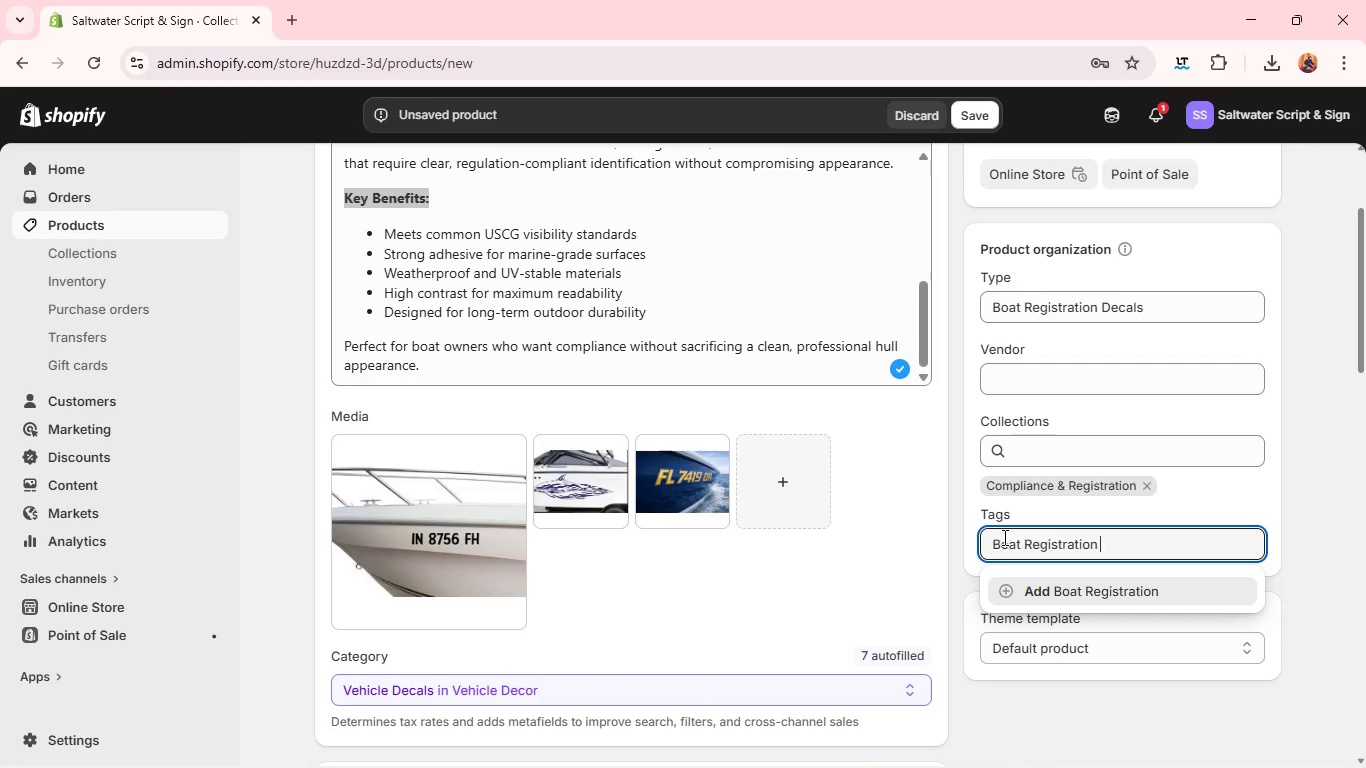 
key(Enter)
 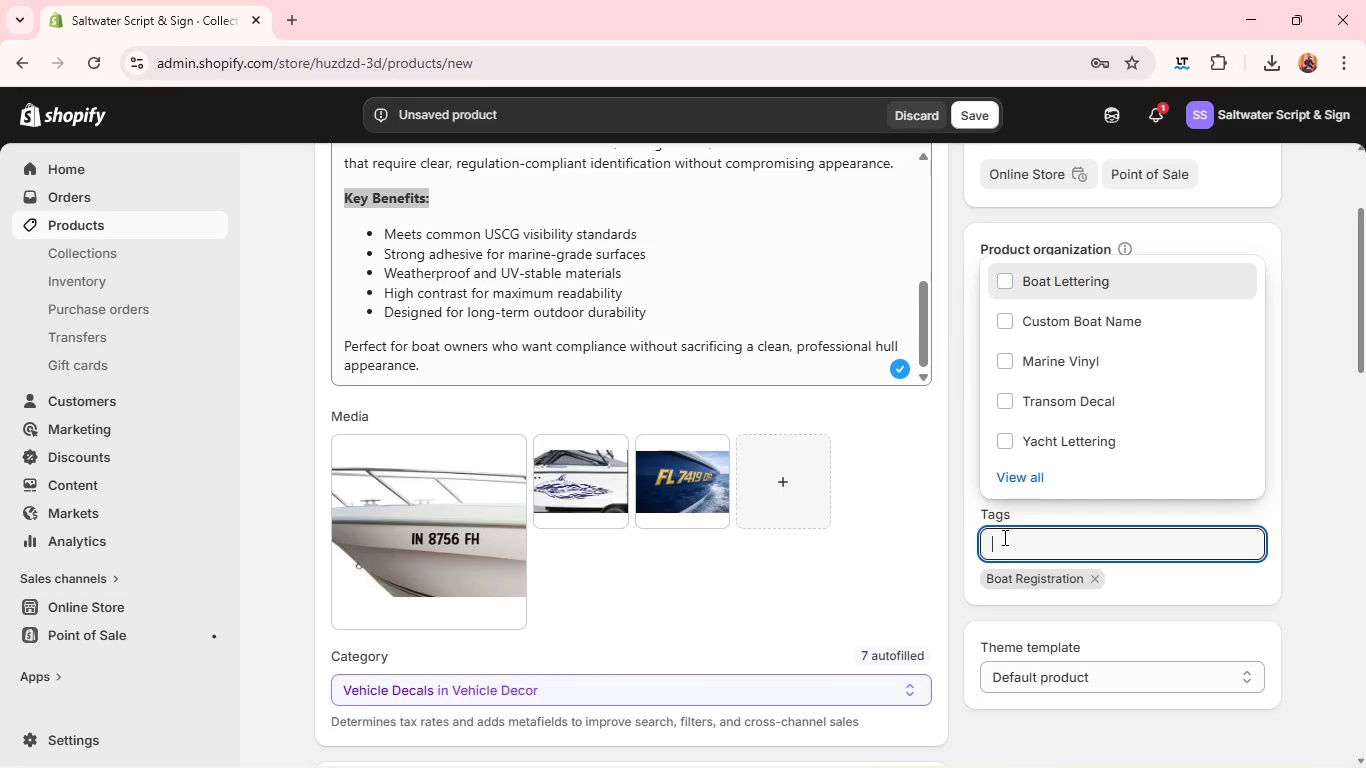 
type(Hull Decals)
 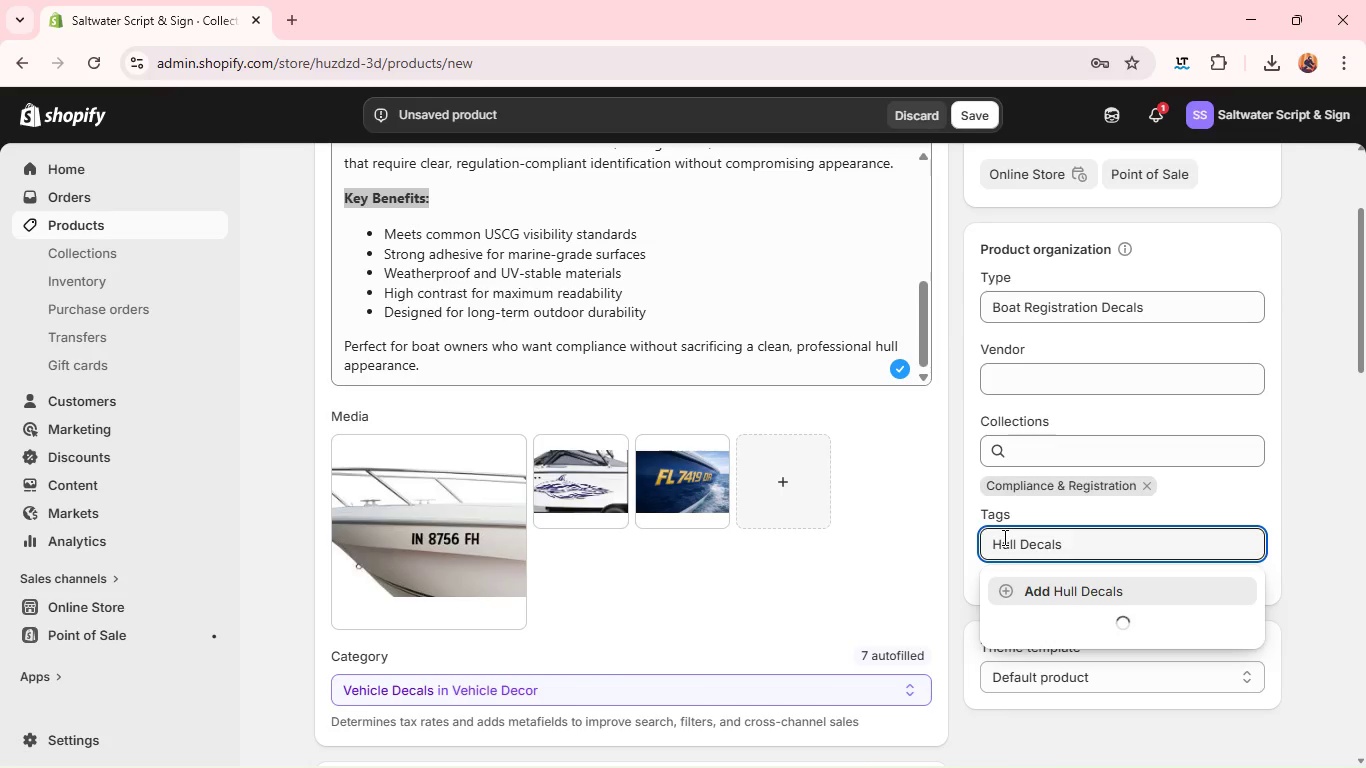 
key(Enter)
 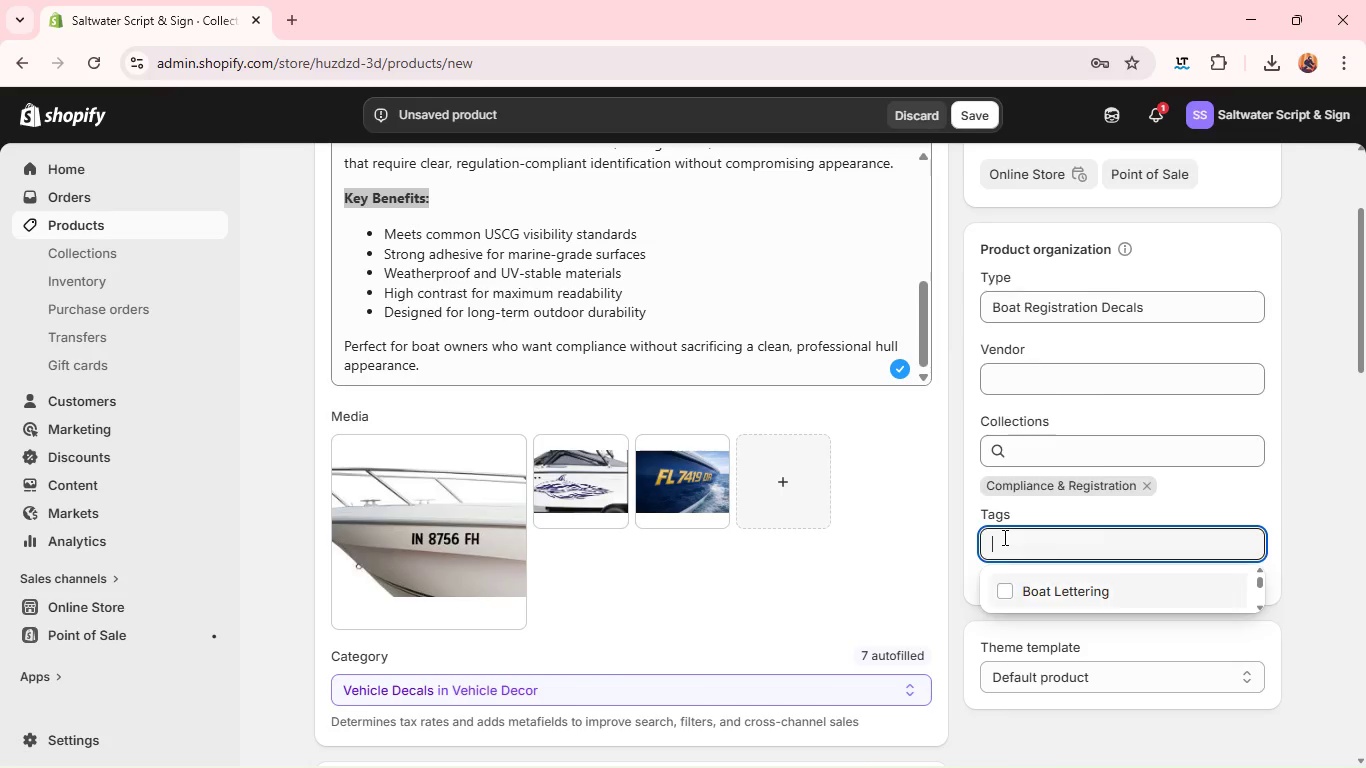 
type(USCG Numbers)
 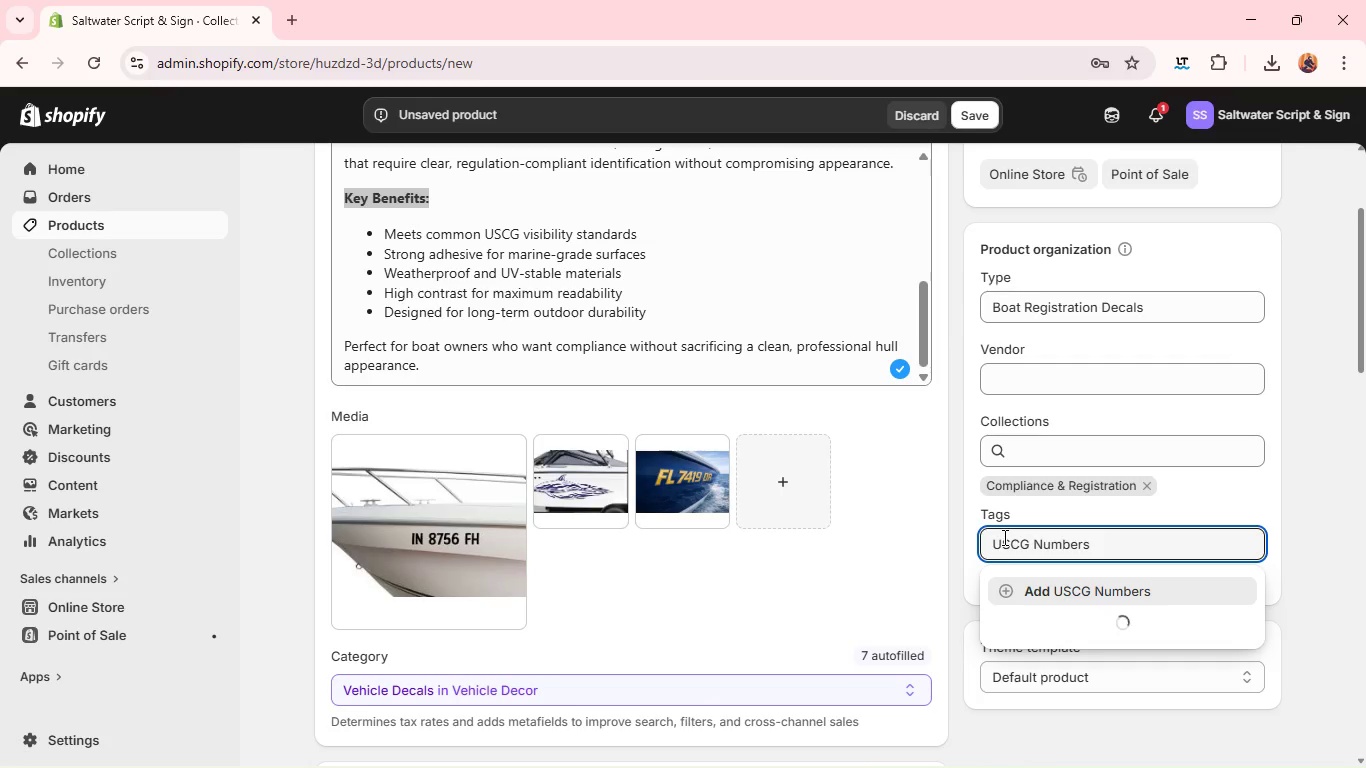 
key(Enter)
 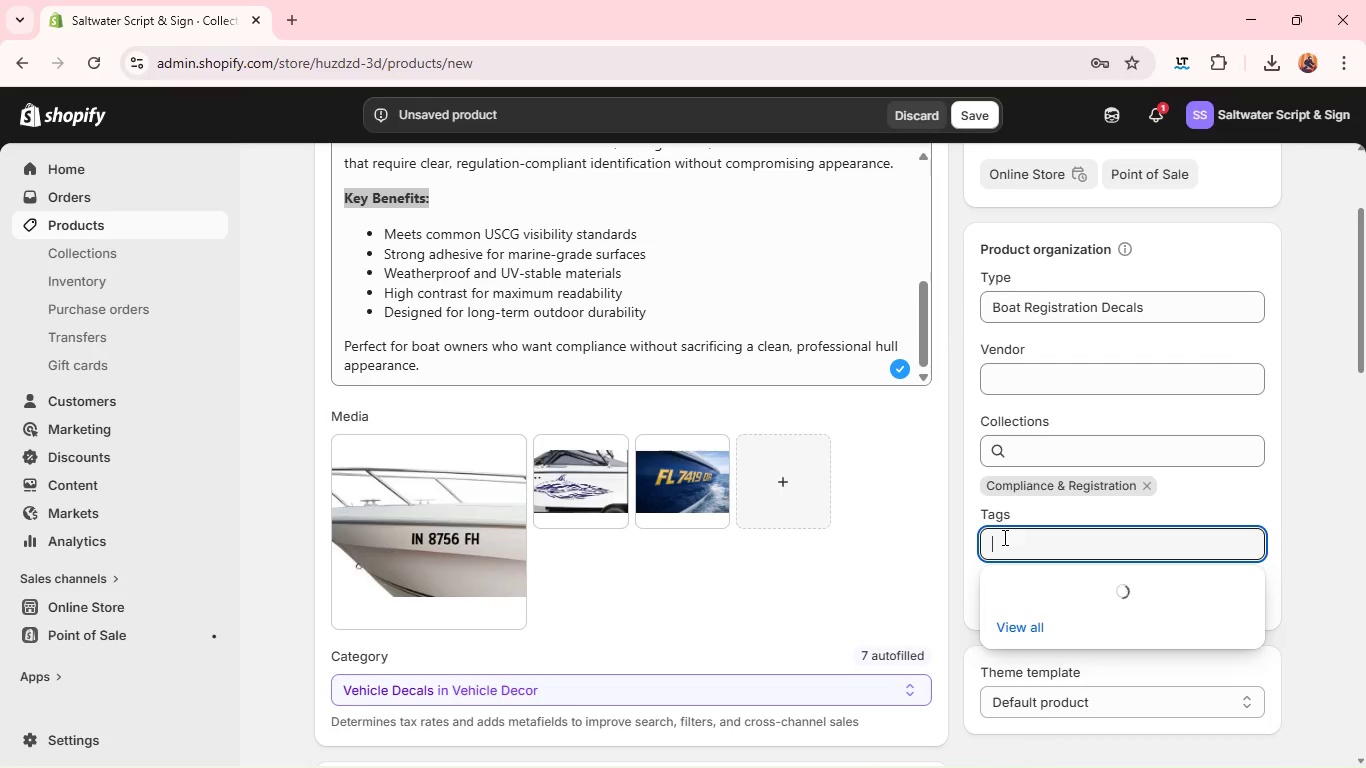 
type(Vessel ID)
 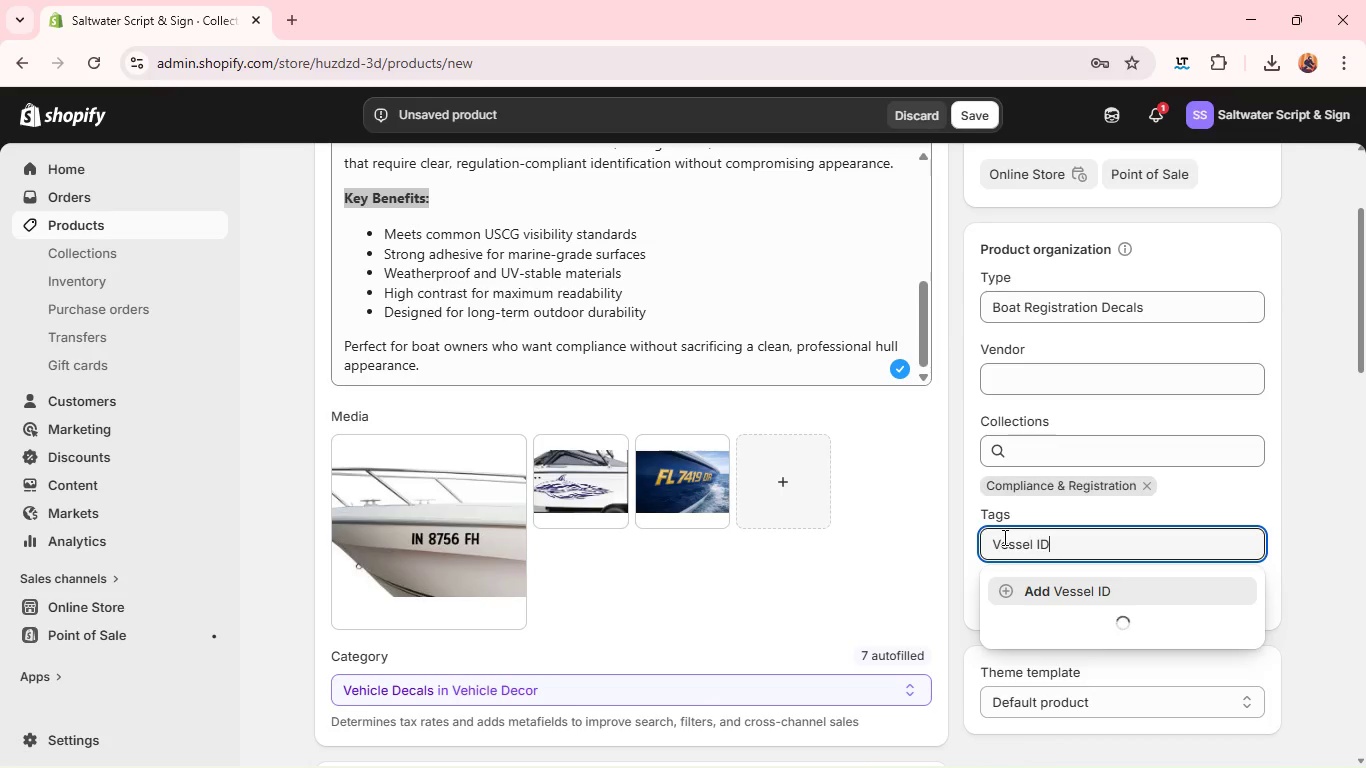 
 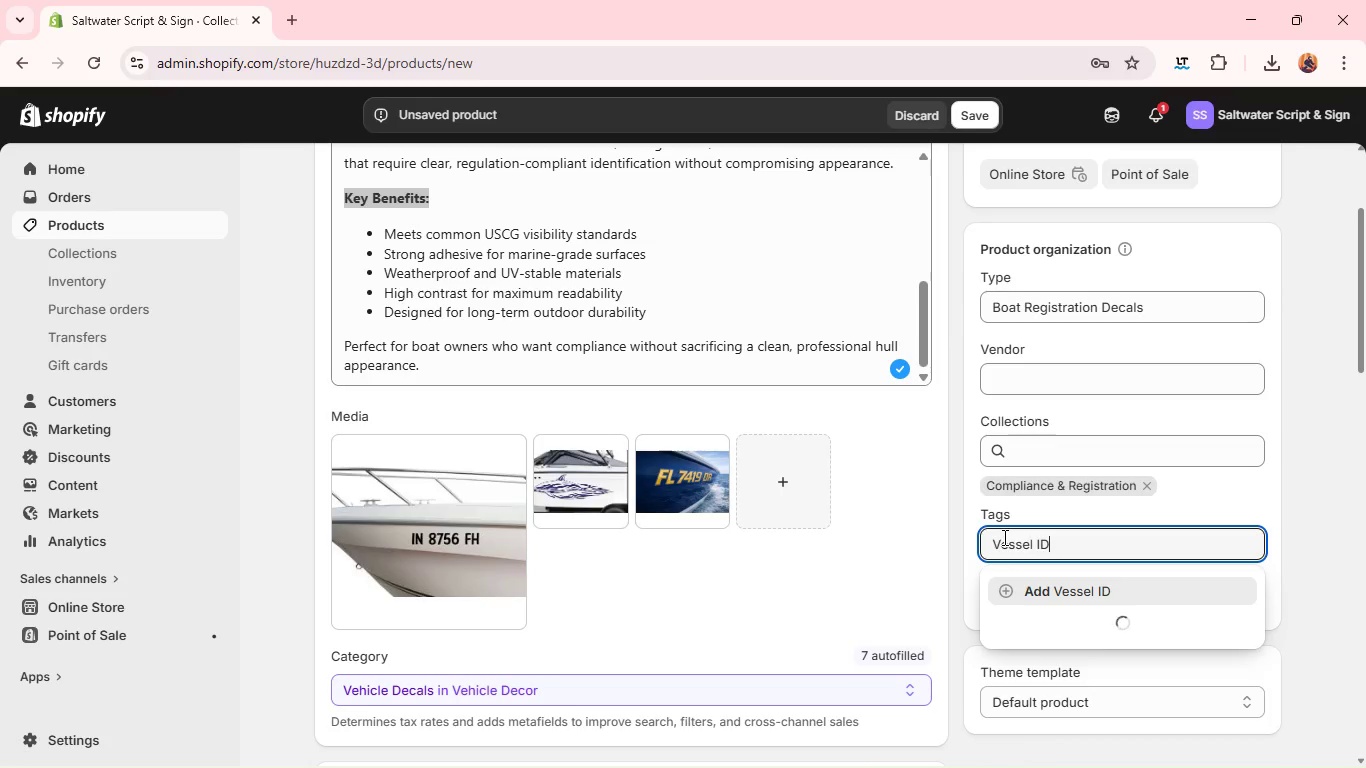 
key(Enter)
 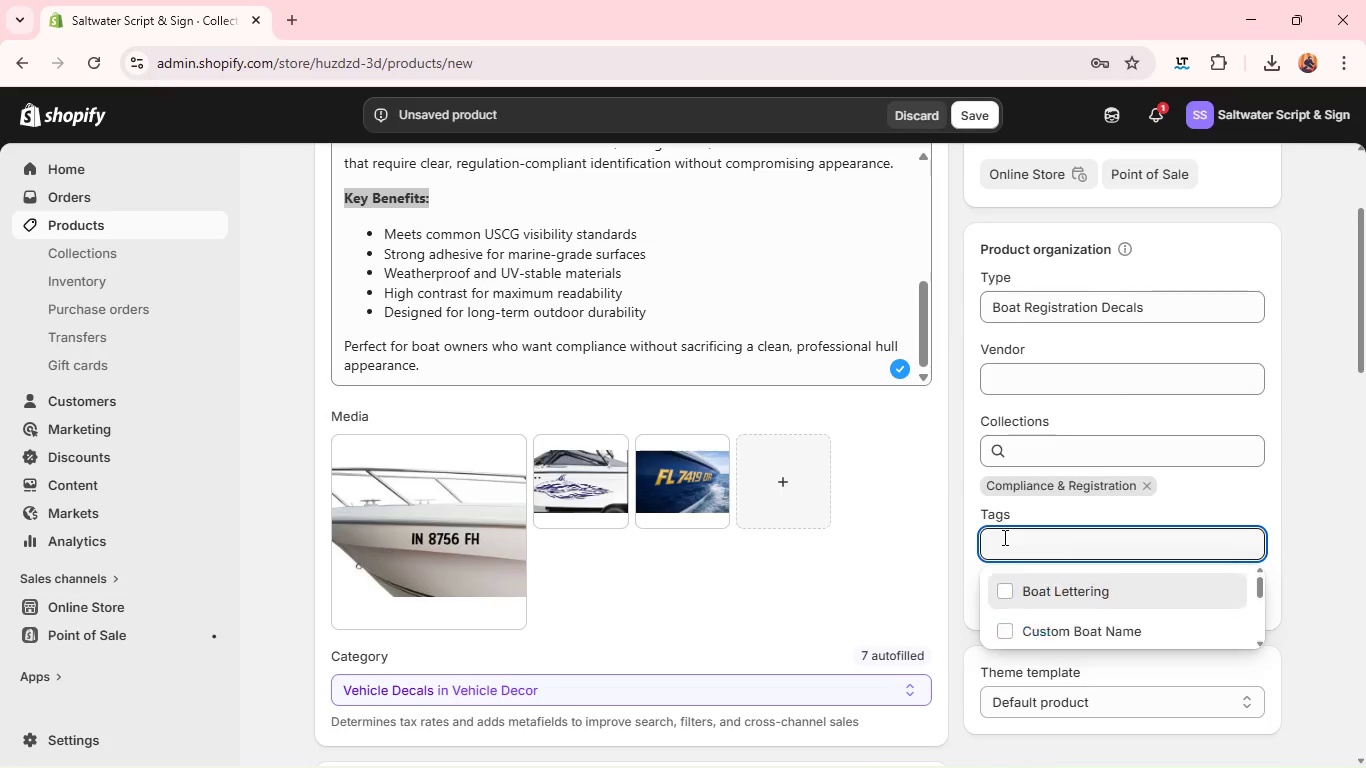 
type(MArine Compliance)
 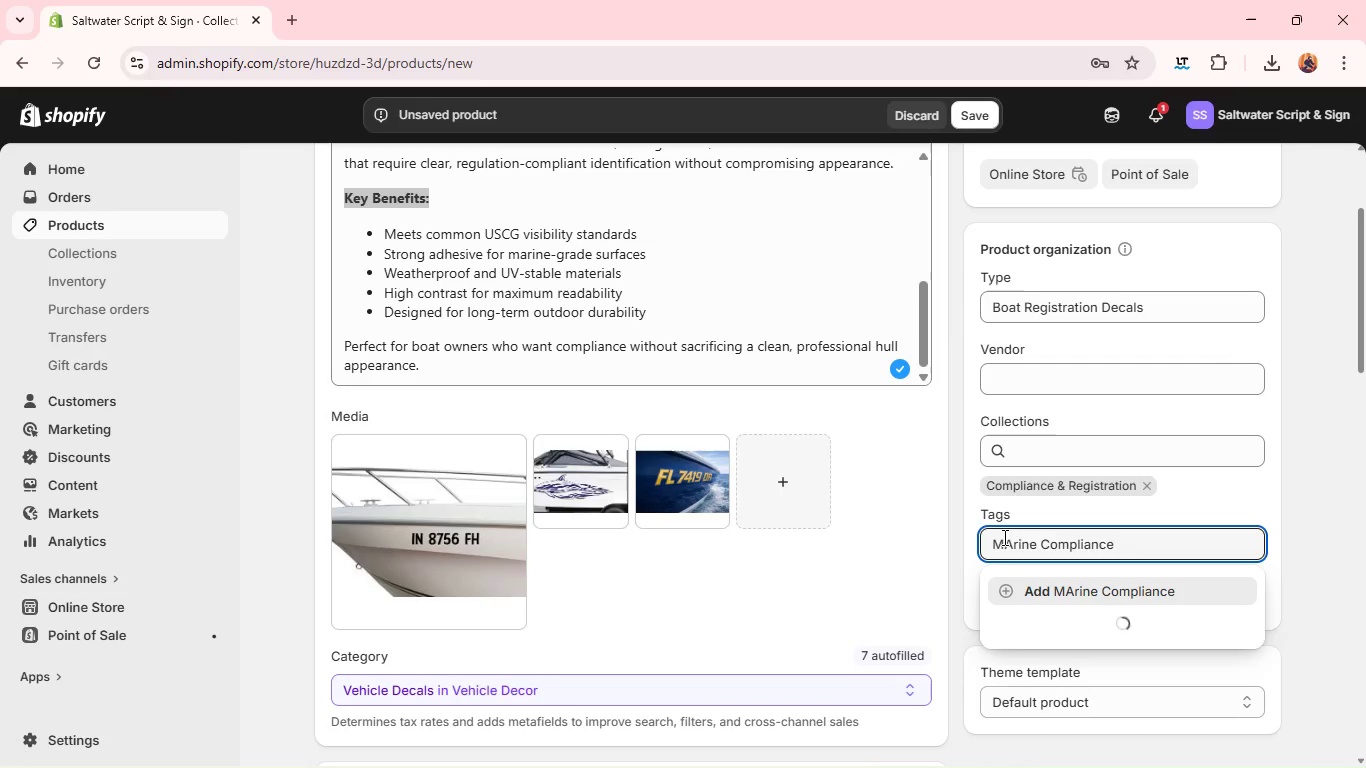 
left_click([1007, 543])
 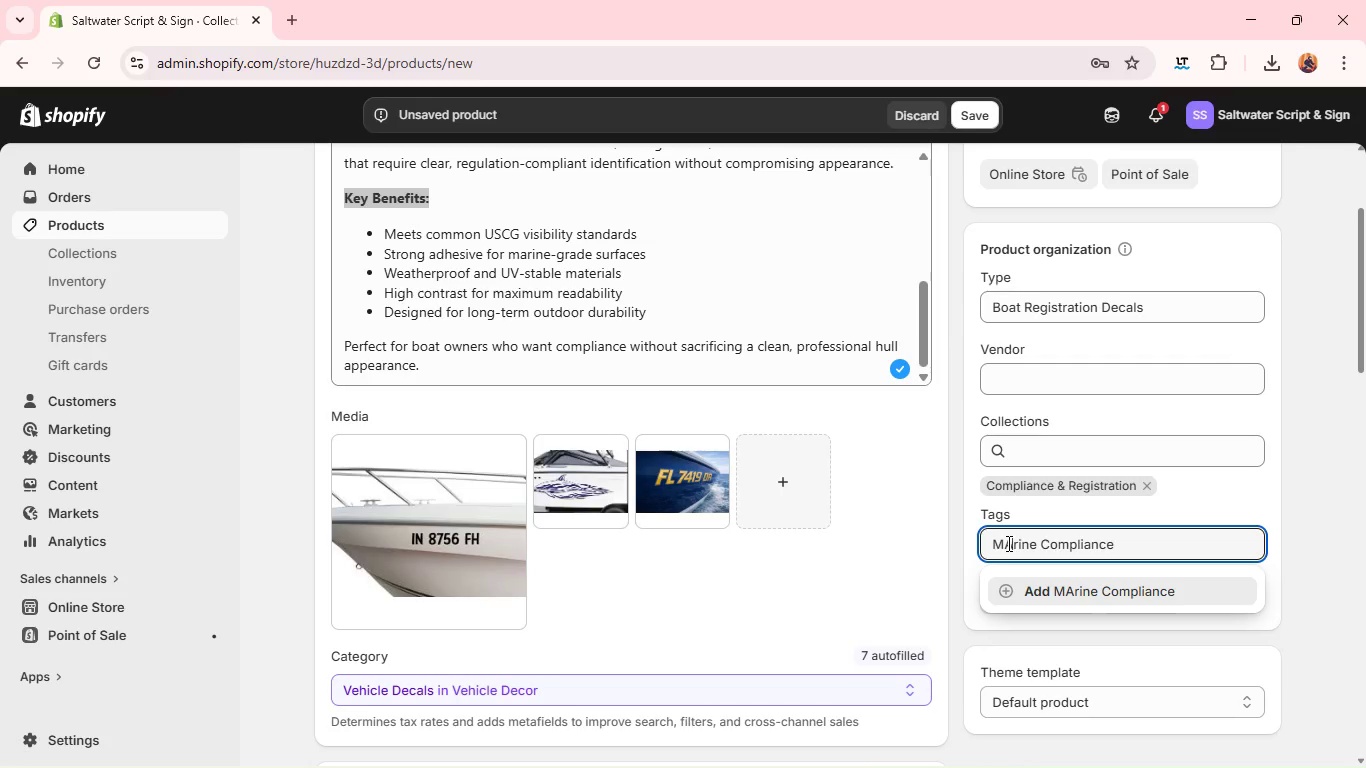 
key(ArrowRight)
 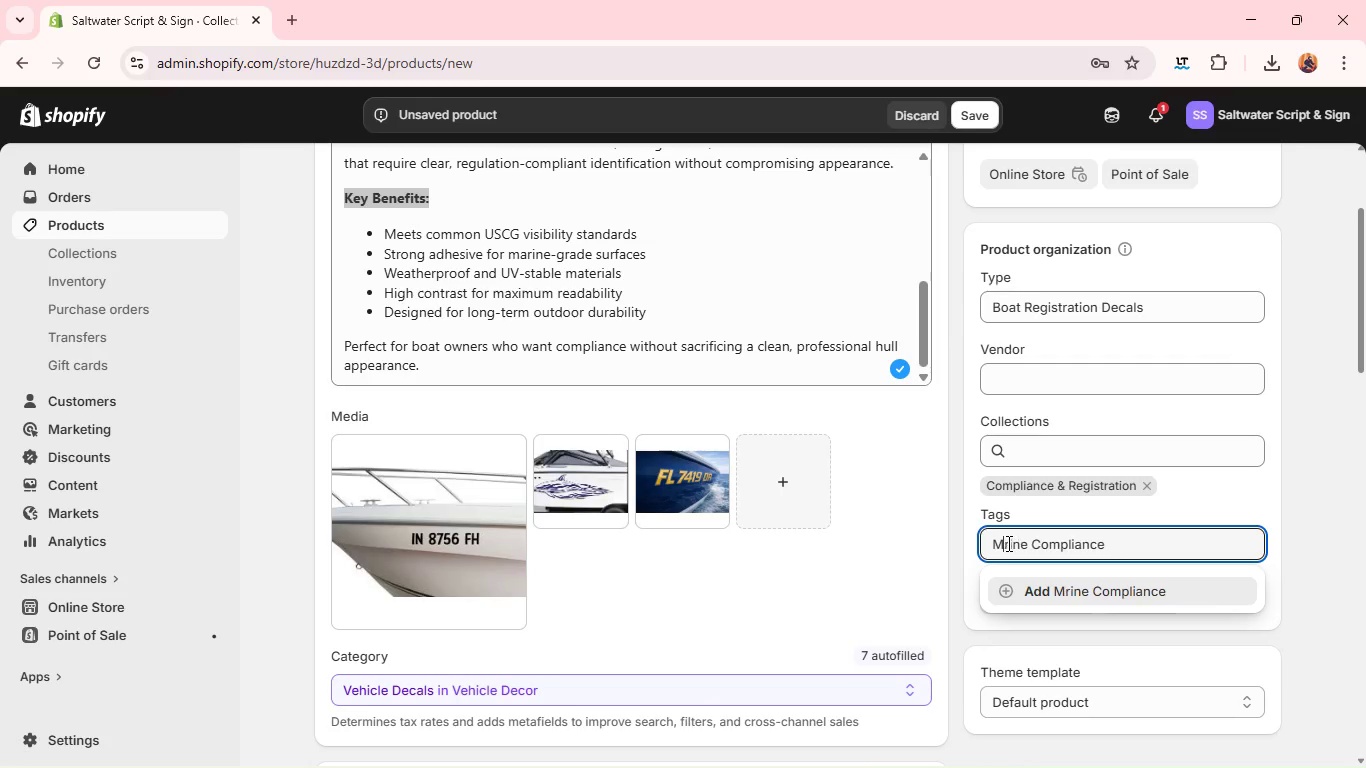 
key(Backspace)
 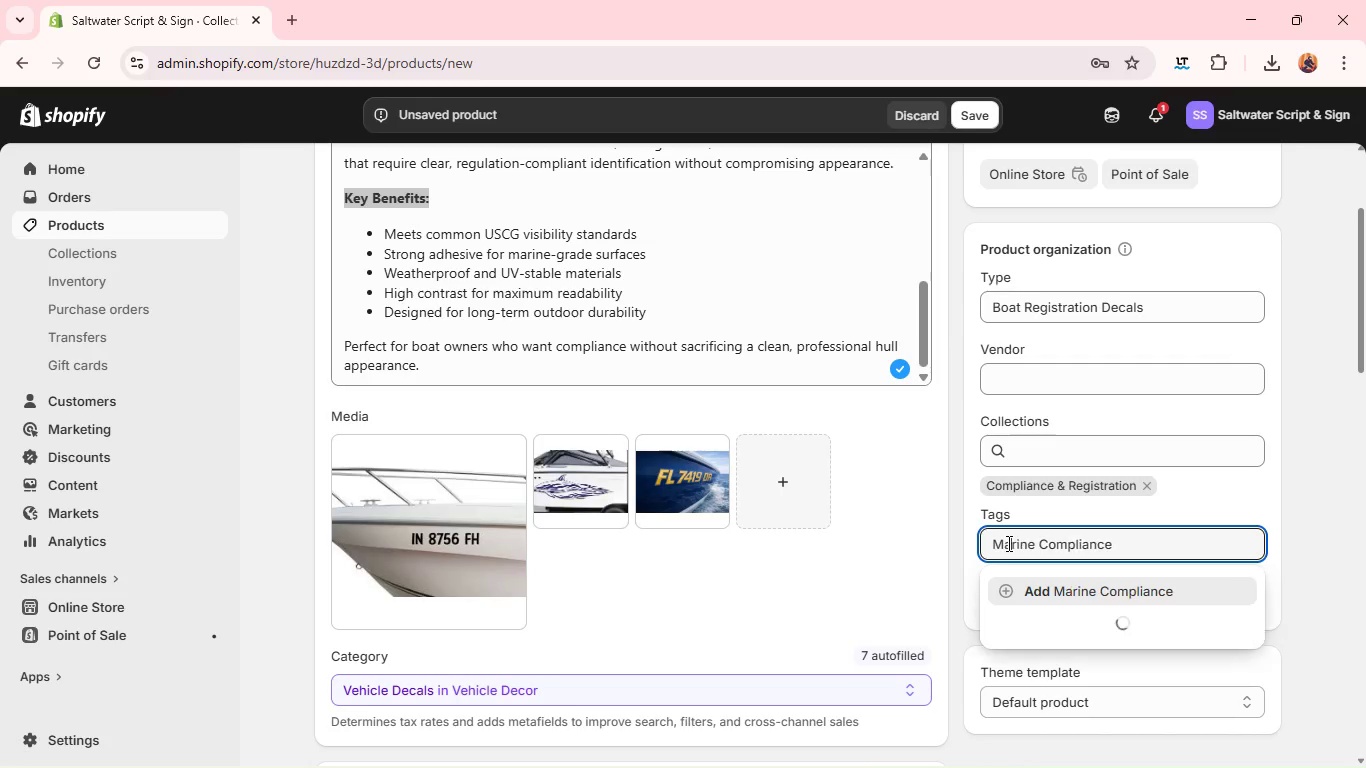 
key(A)
 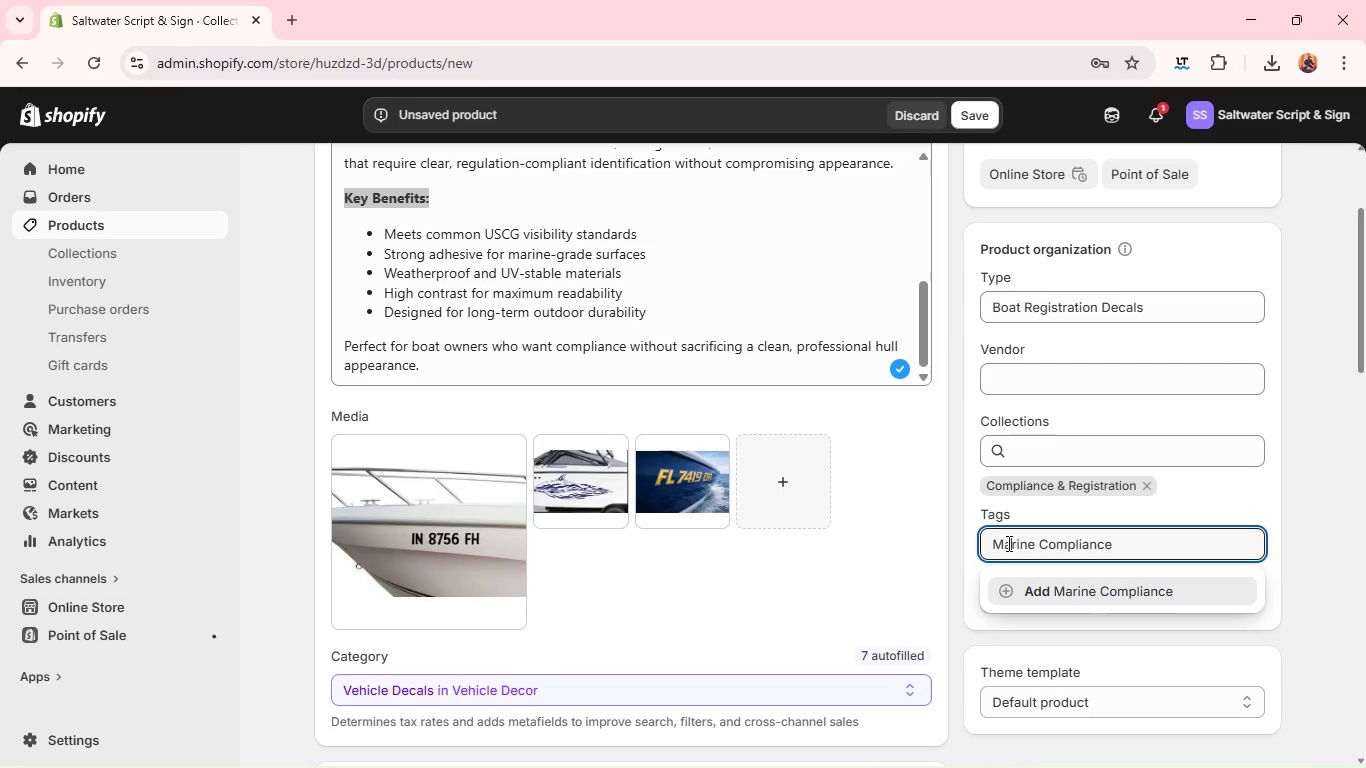 
key(Enter)
 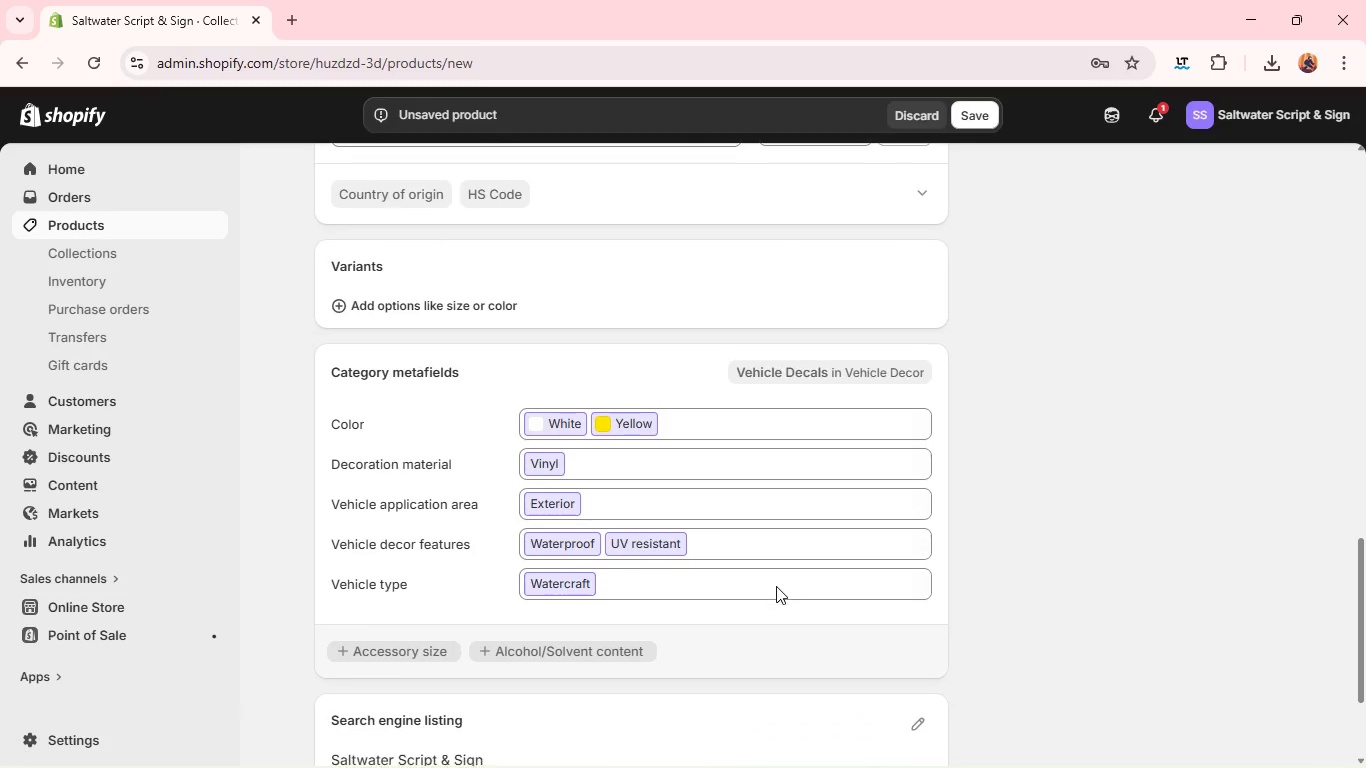 
wait(11.25)
 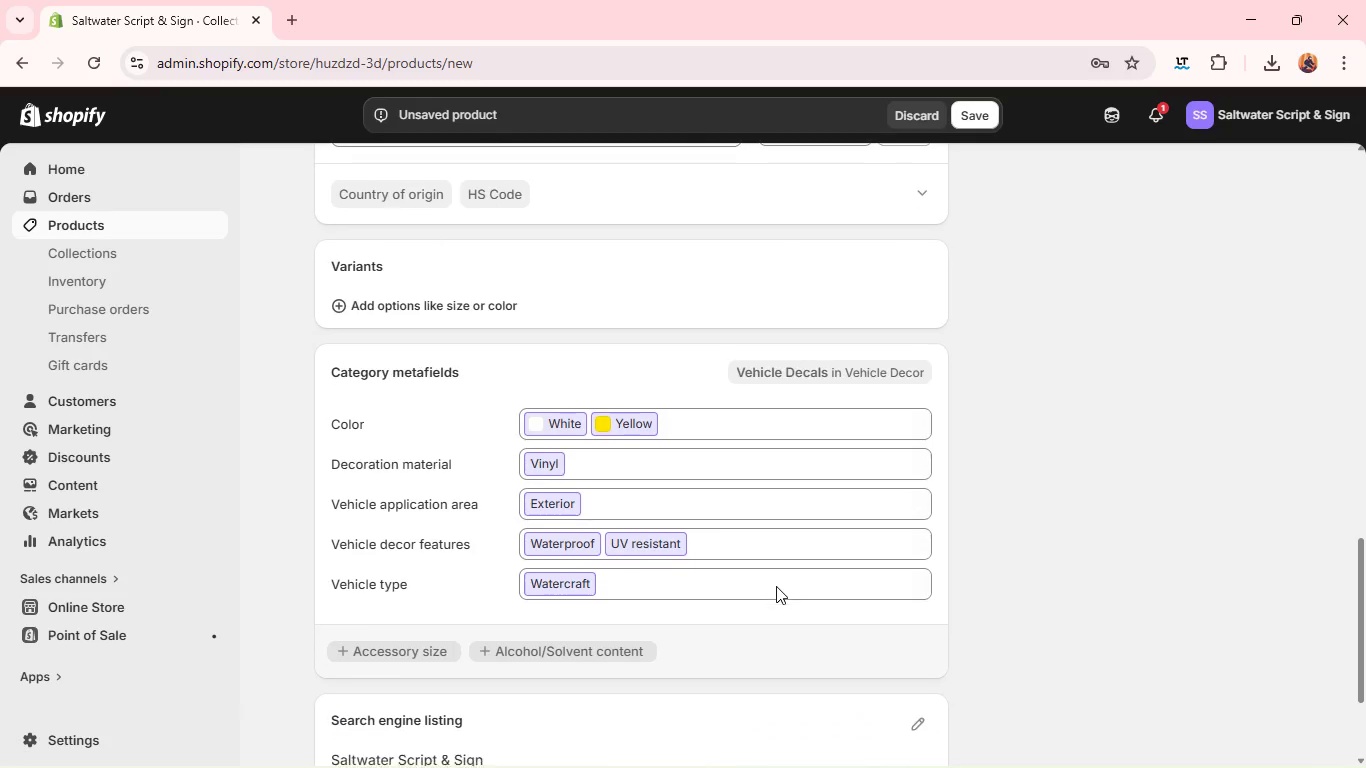 
left_click([397, 525])
 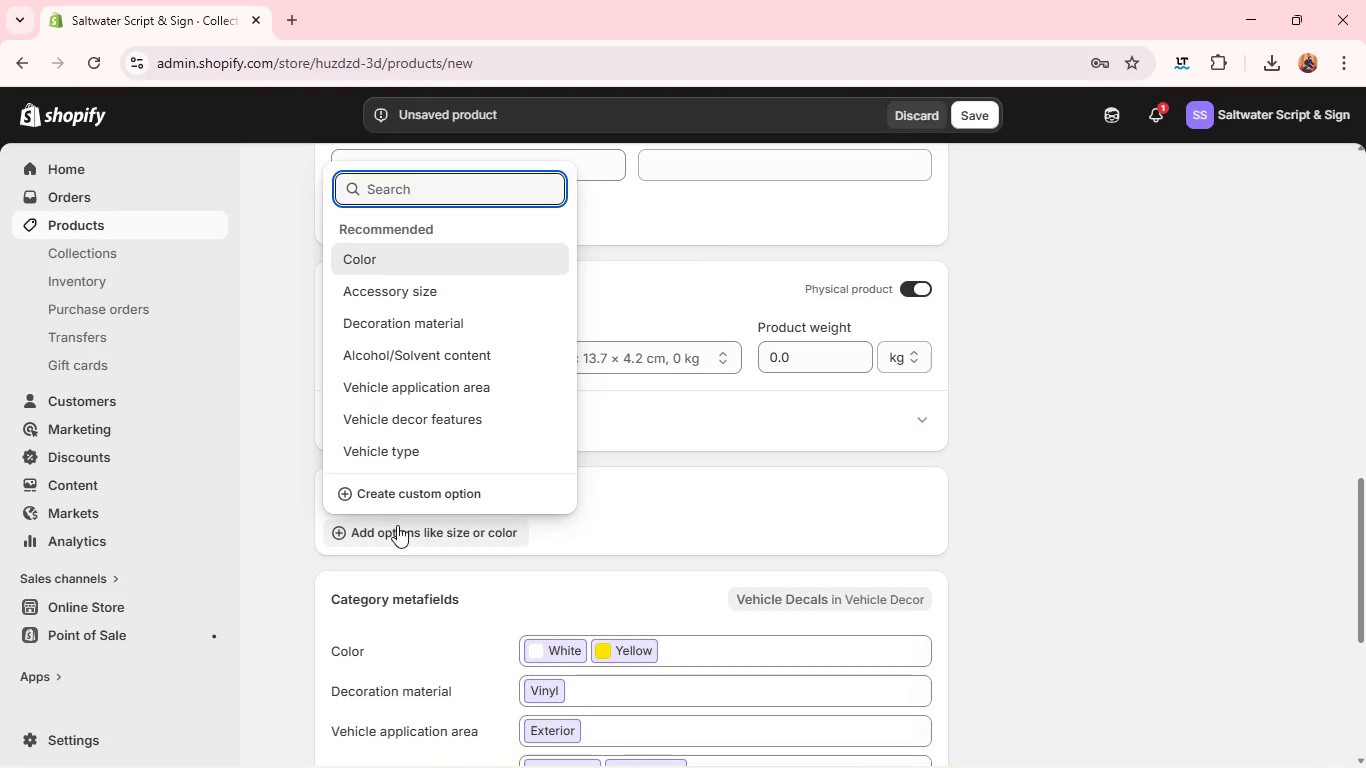 
wait(5.48)
 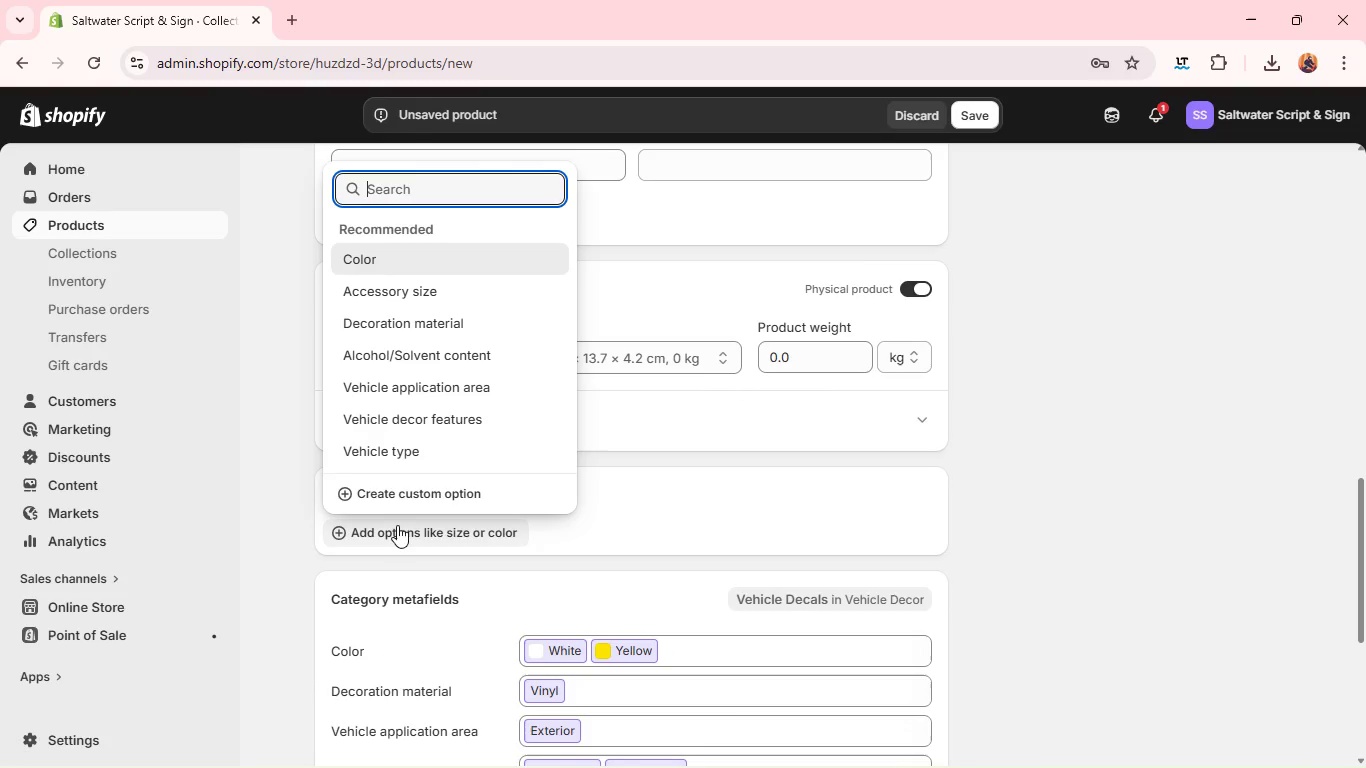 
left_click([400, 268])
 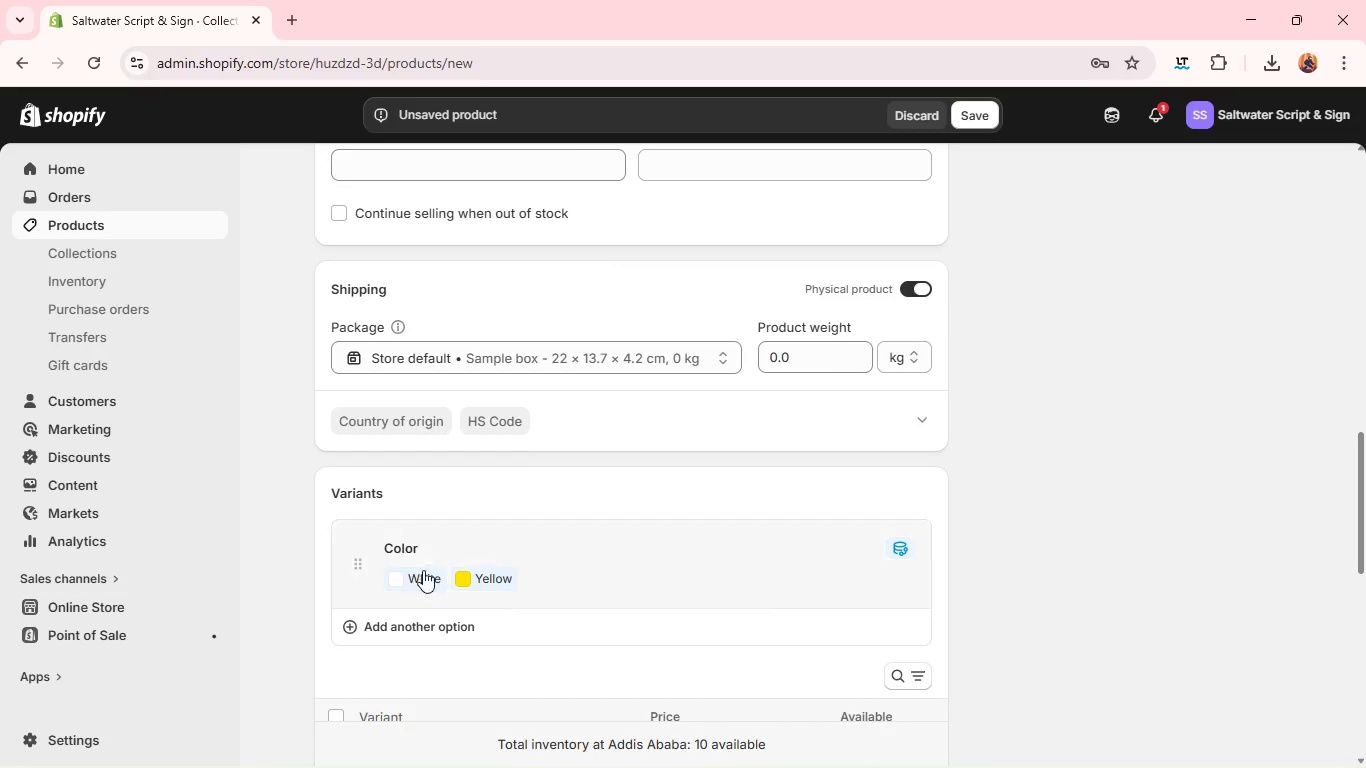 
left_click([423, 574])
 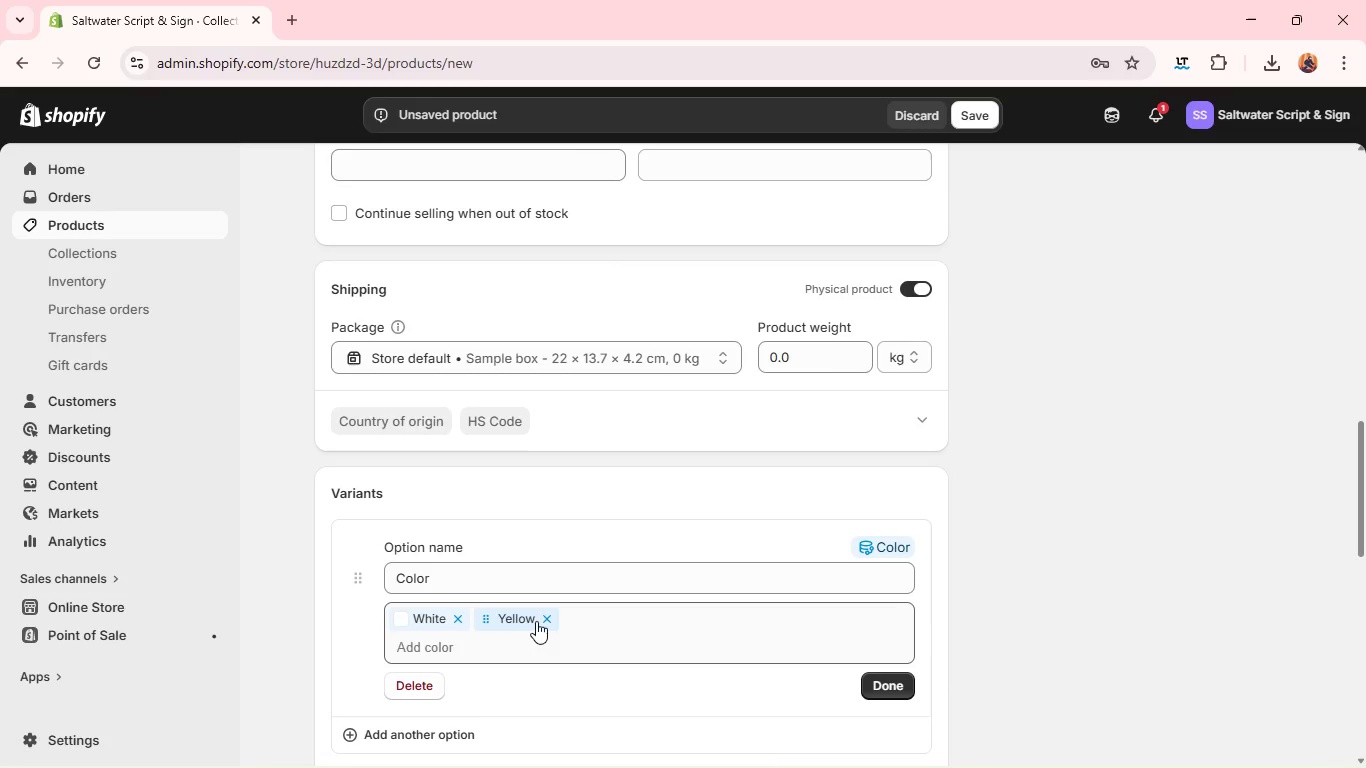 
left_click([545, 621])
 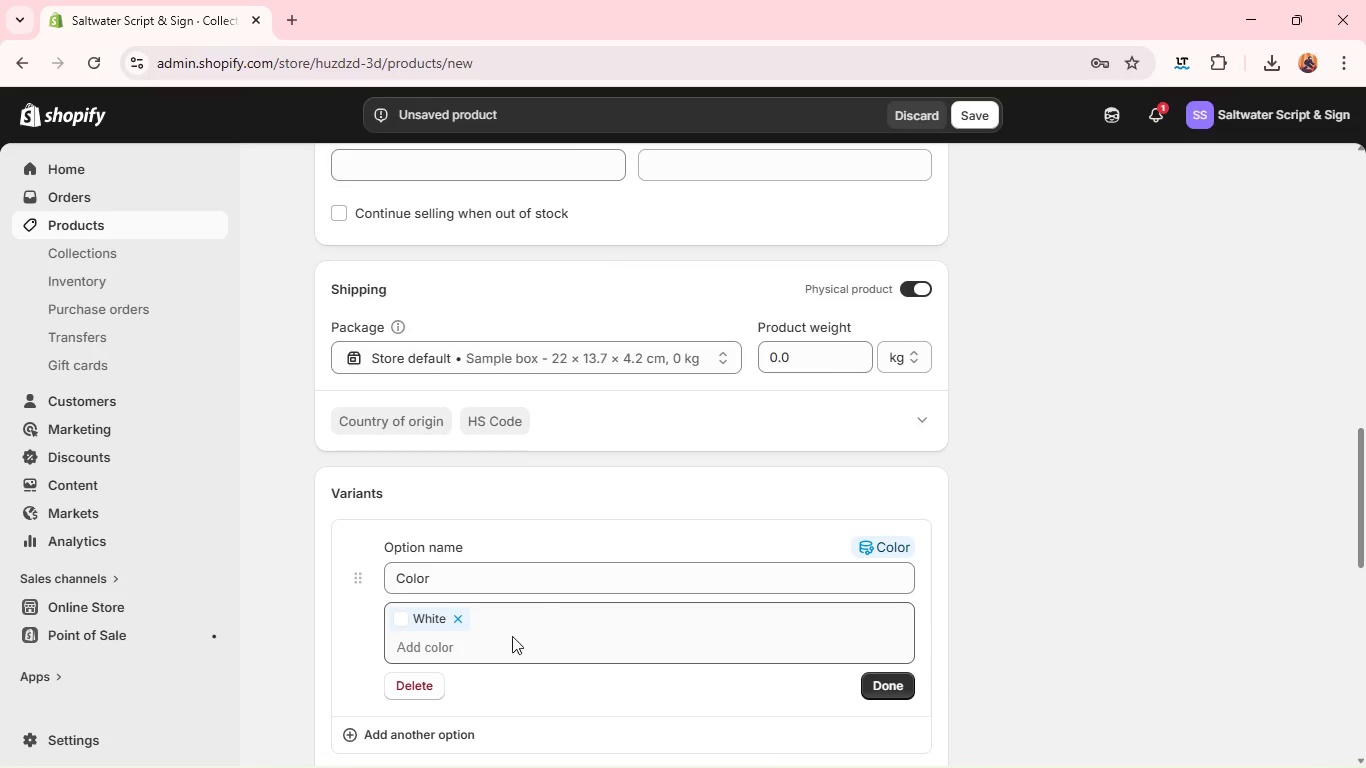 
left_click([464, 651])
 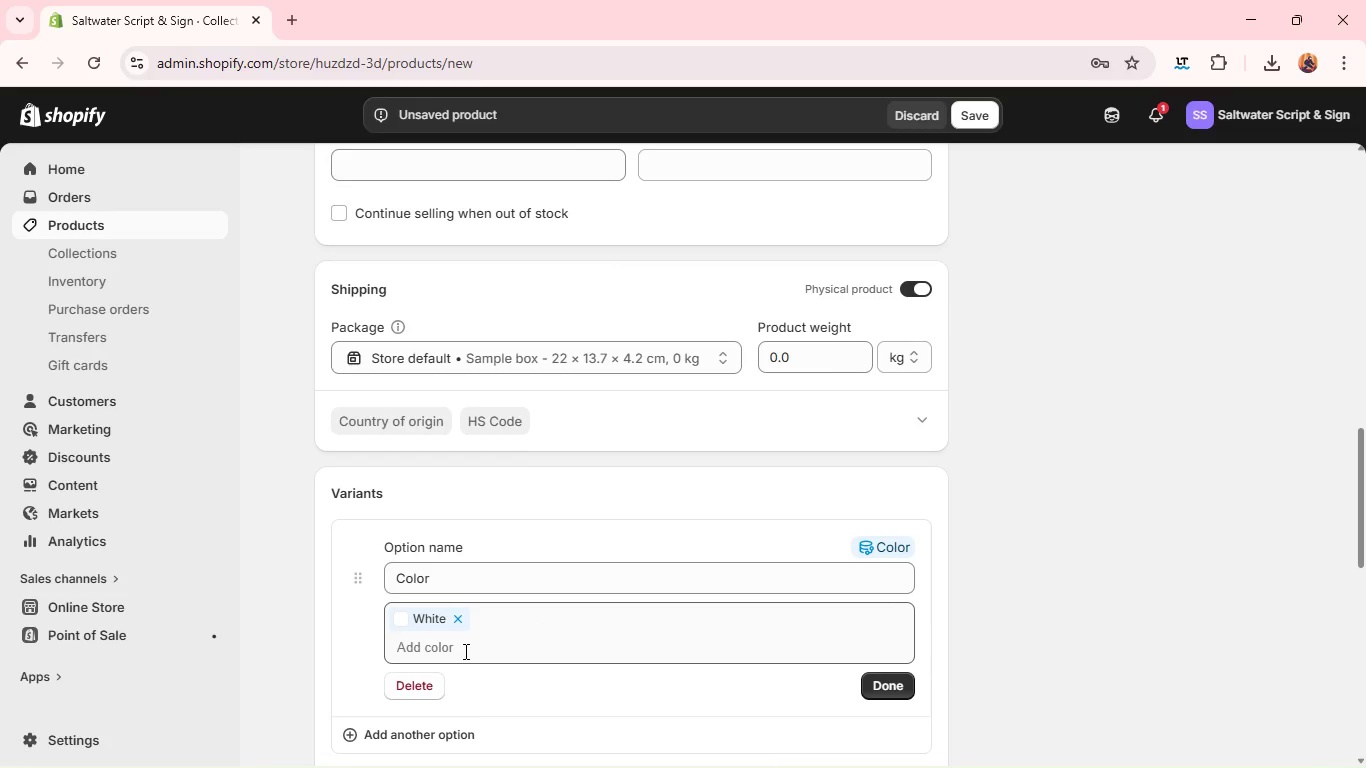 
type(Black )
 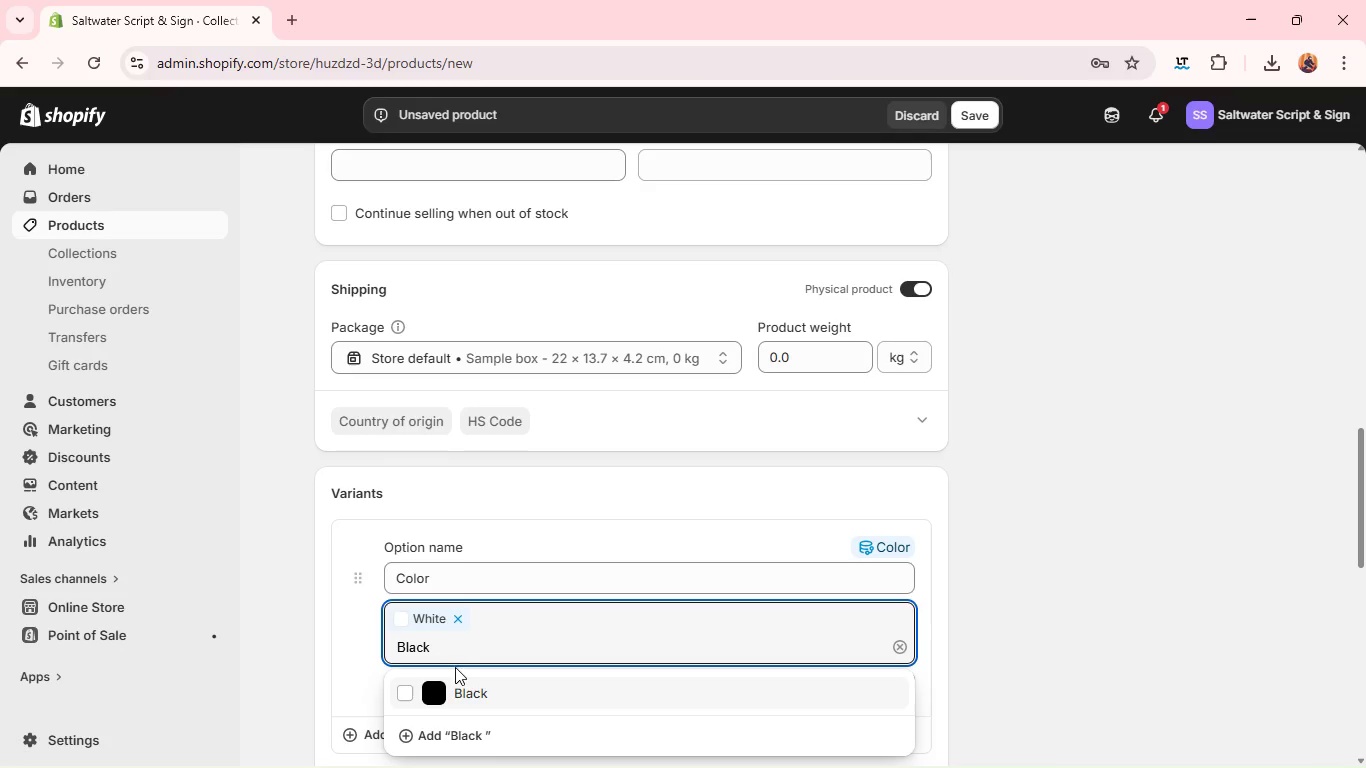 
left_click([439, 693])
 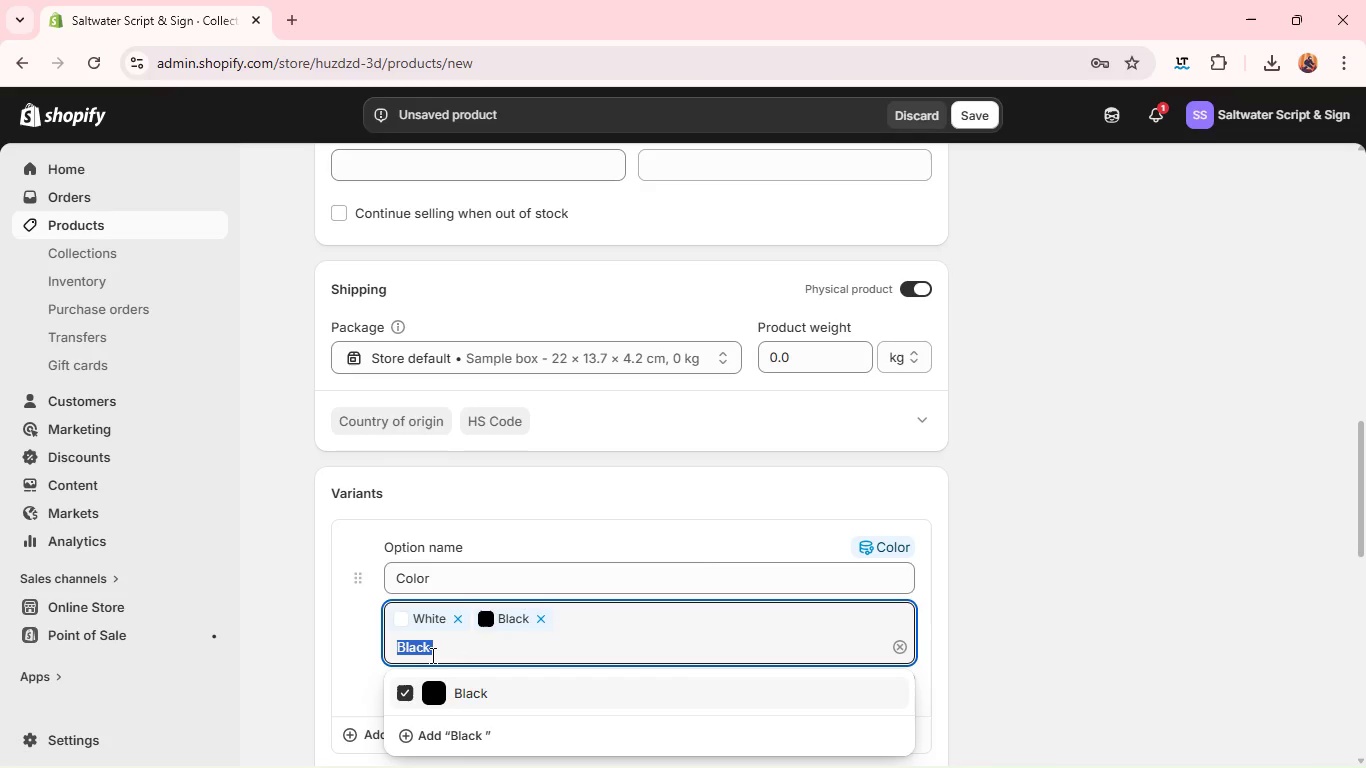 
type(Gol)
 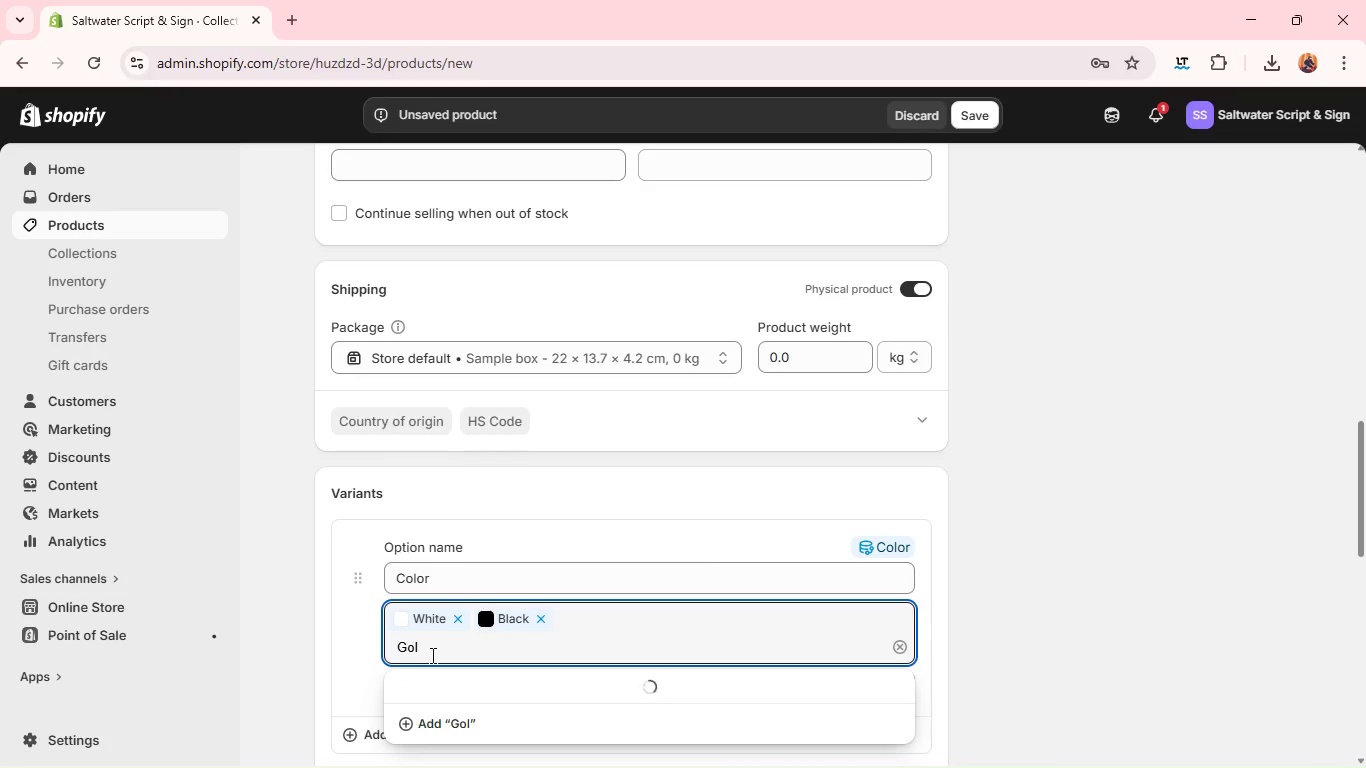 
key(Unknown)
 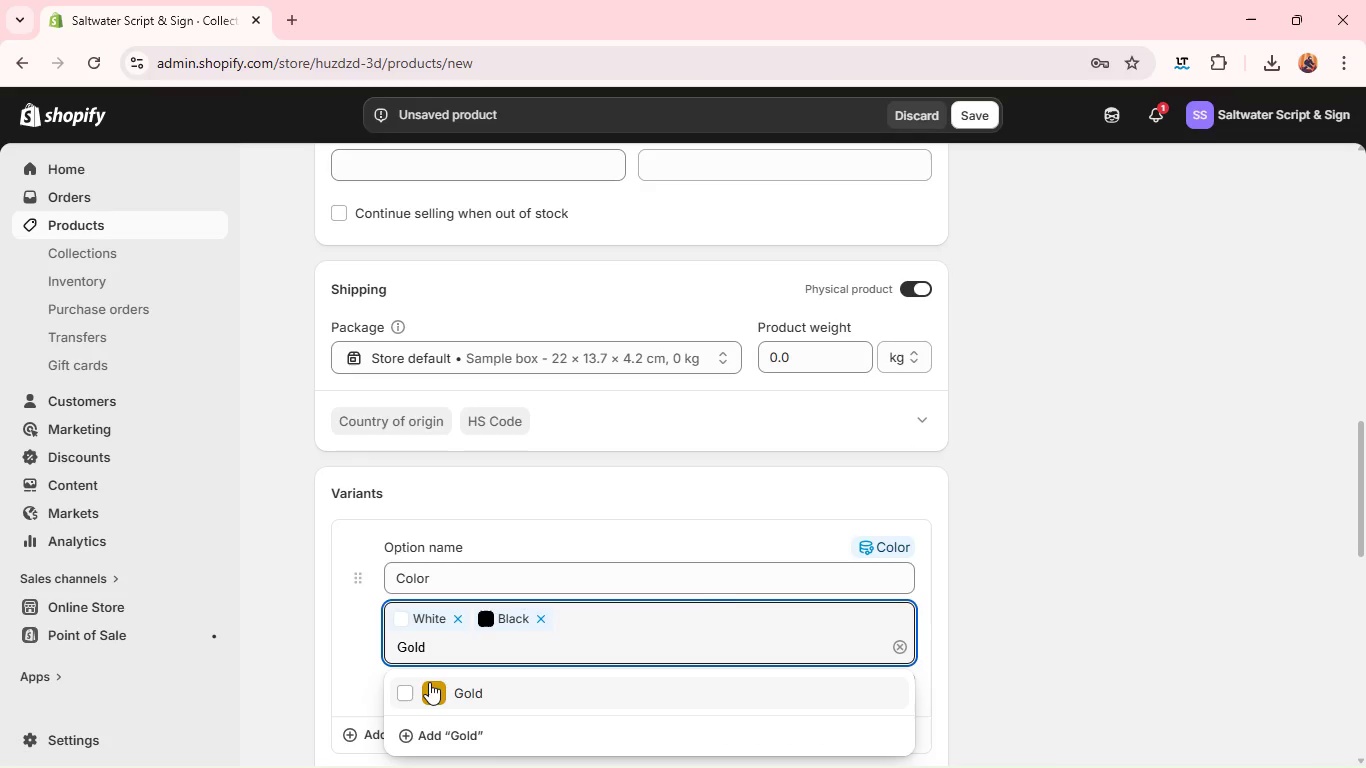 
left_click([429, 682])
 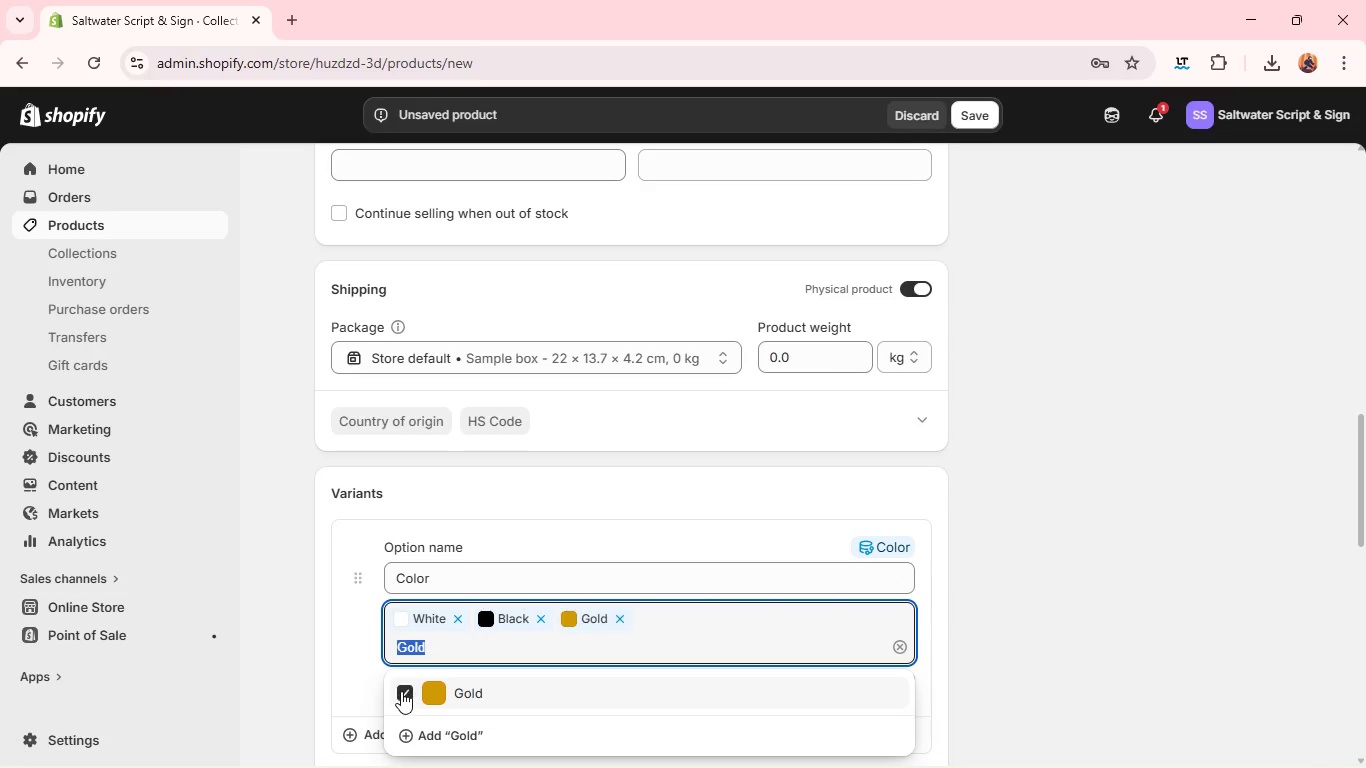 
left_click([401, 691])
 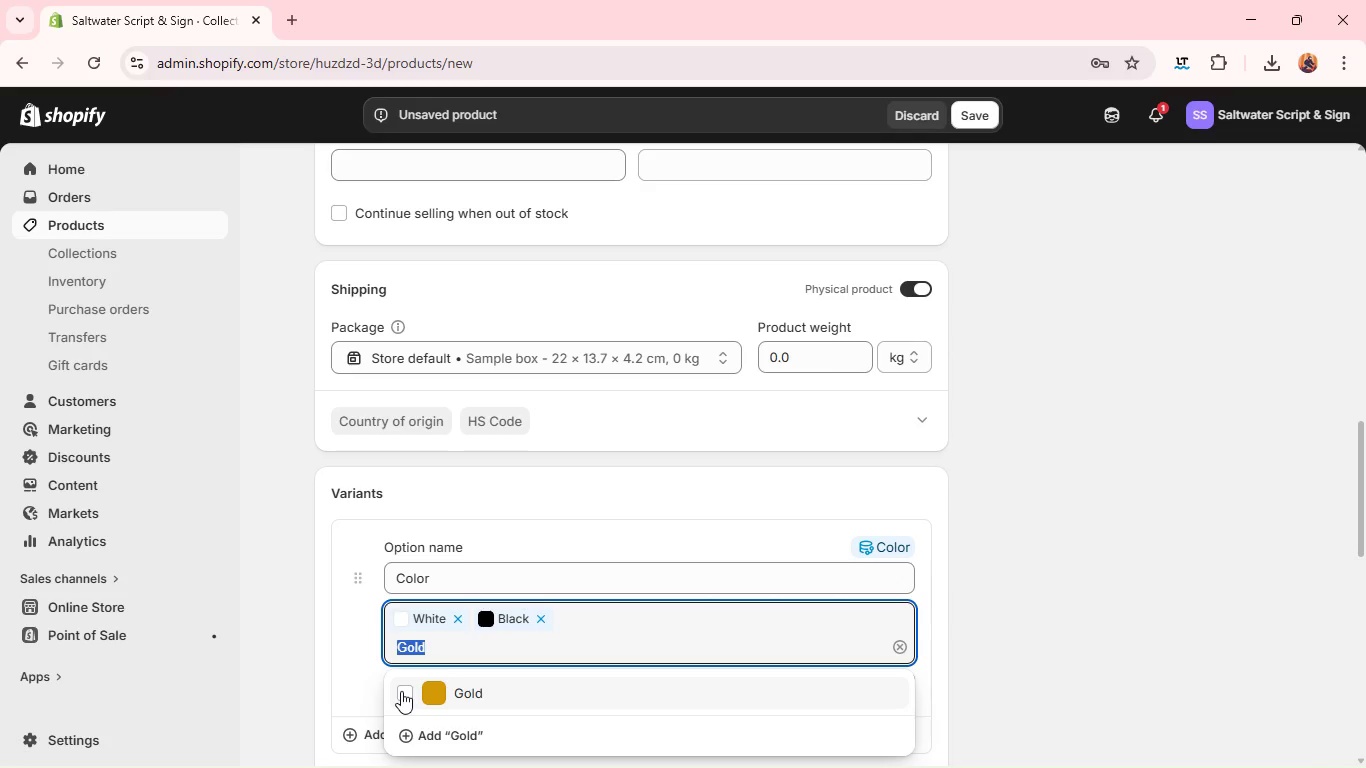 
left_click([401, 691])
 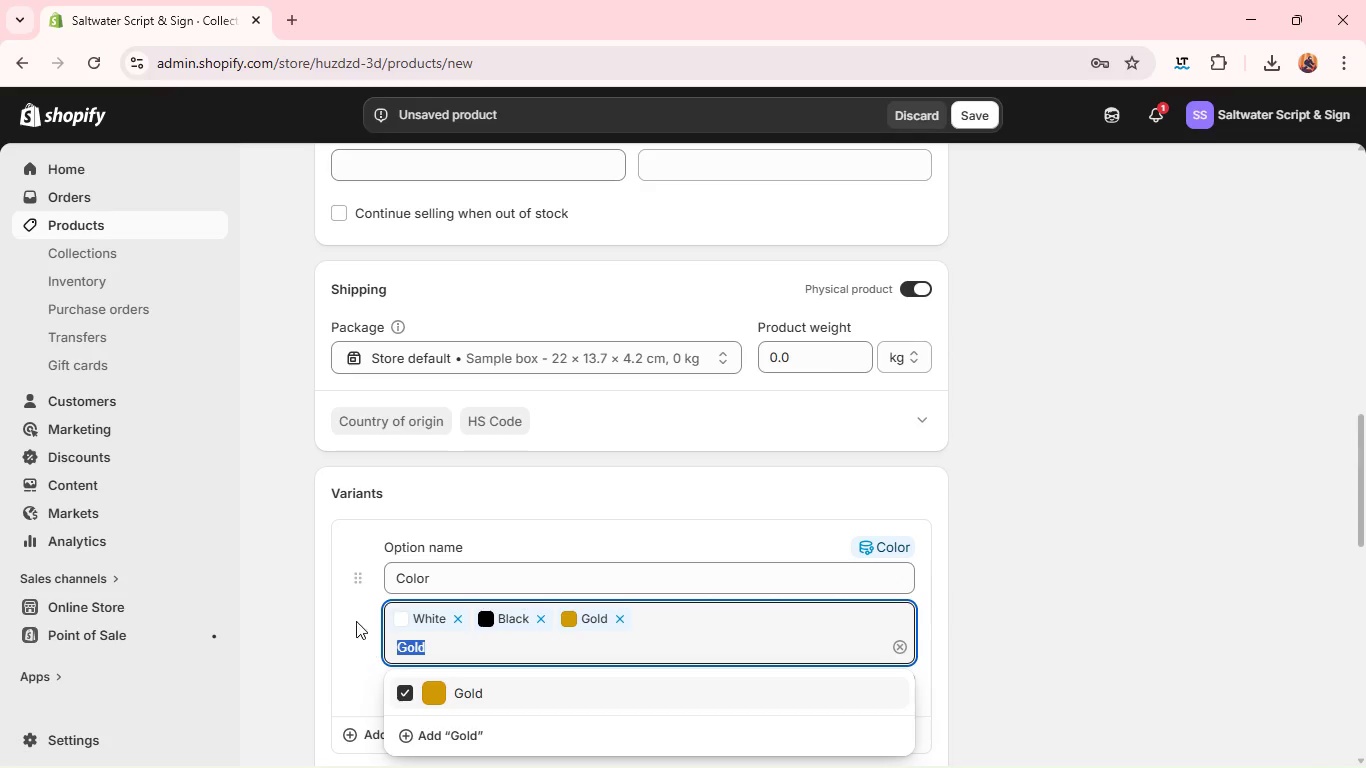 
left_click([355, 620])
 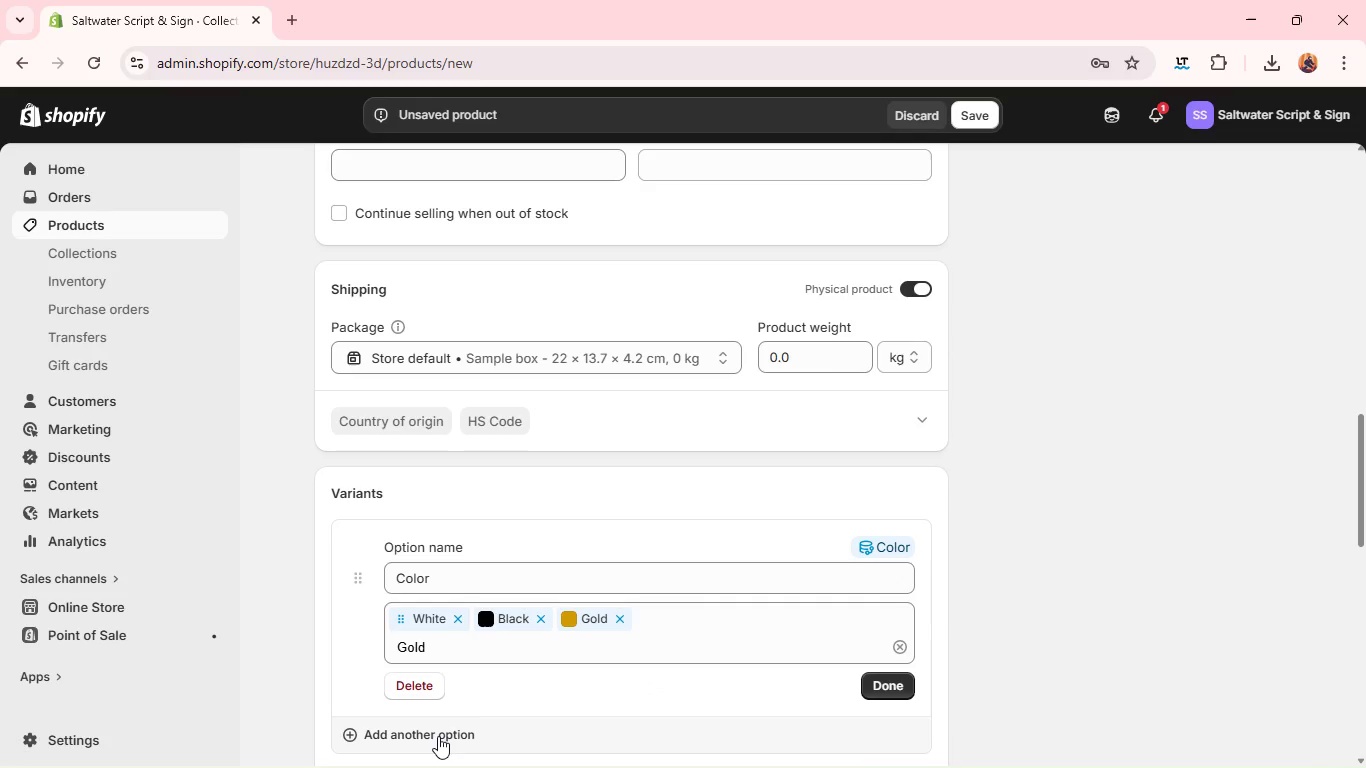 
left_click([438, 738])
 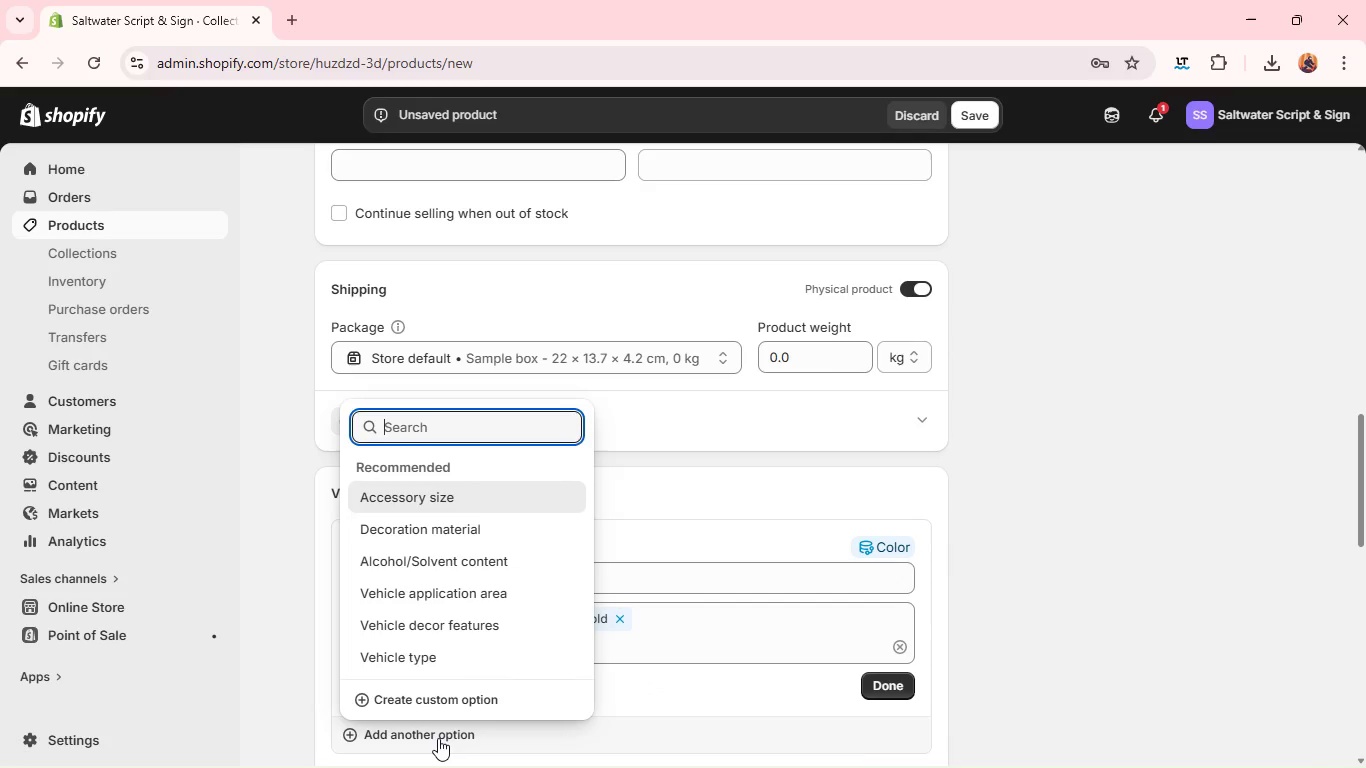 
type(Hull Material)
 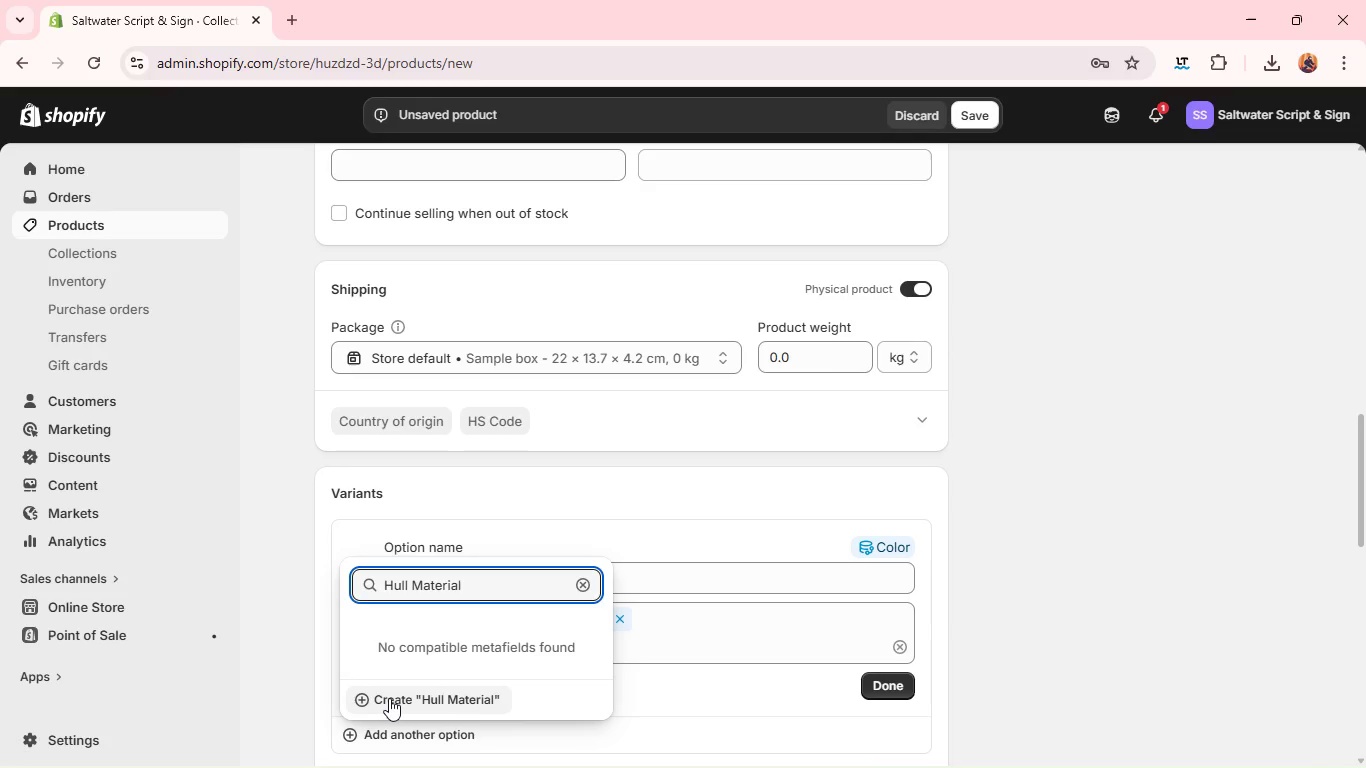 
left_click([389, 698])
 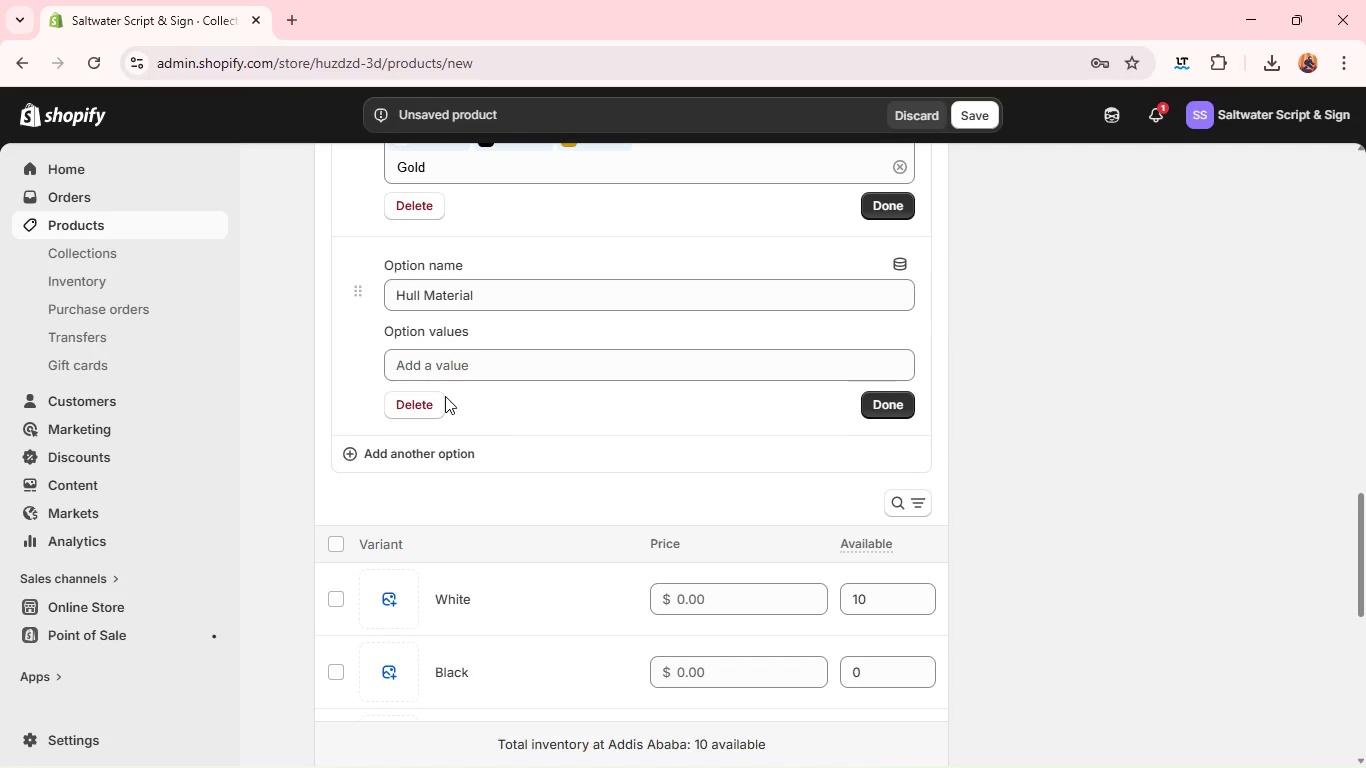 
left_click([441, 373])
 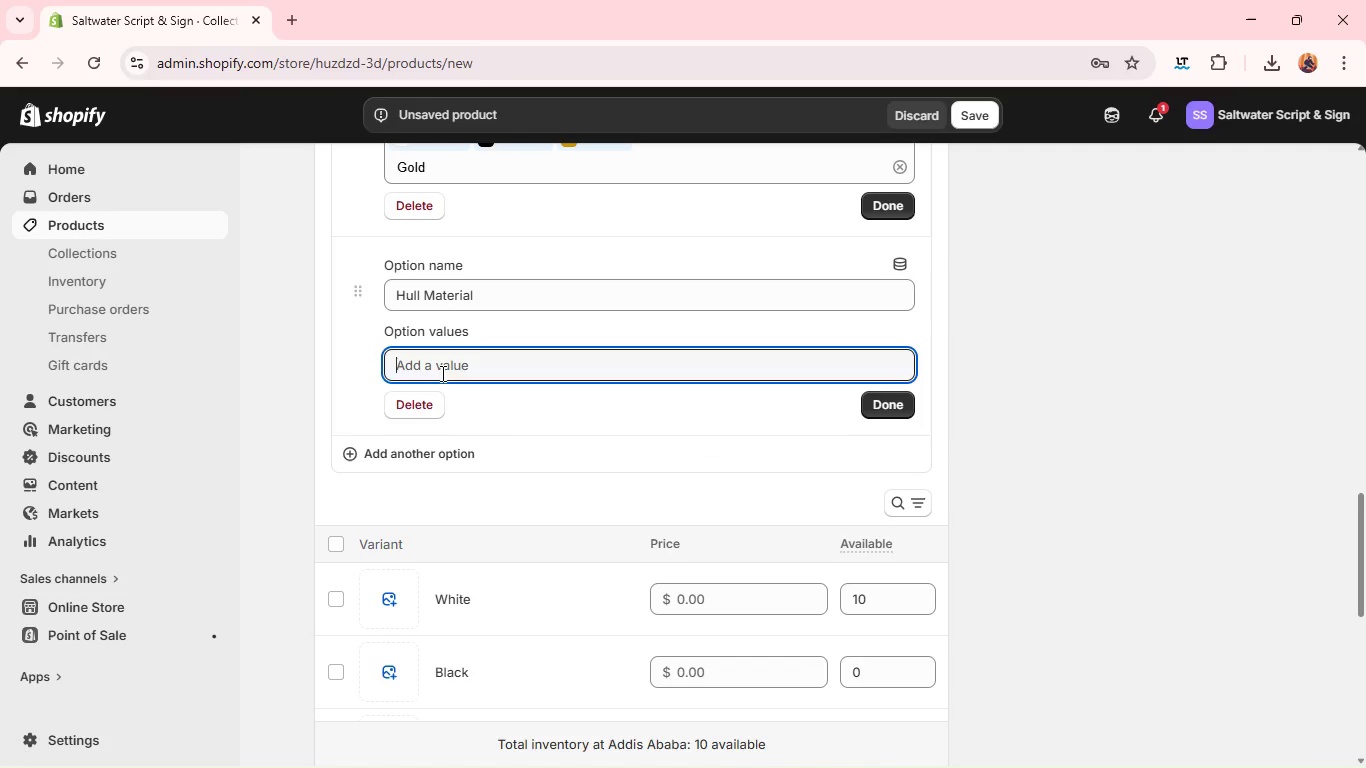 
type(Fiberglass)
 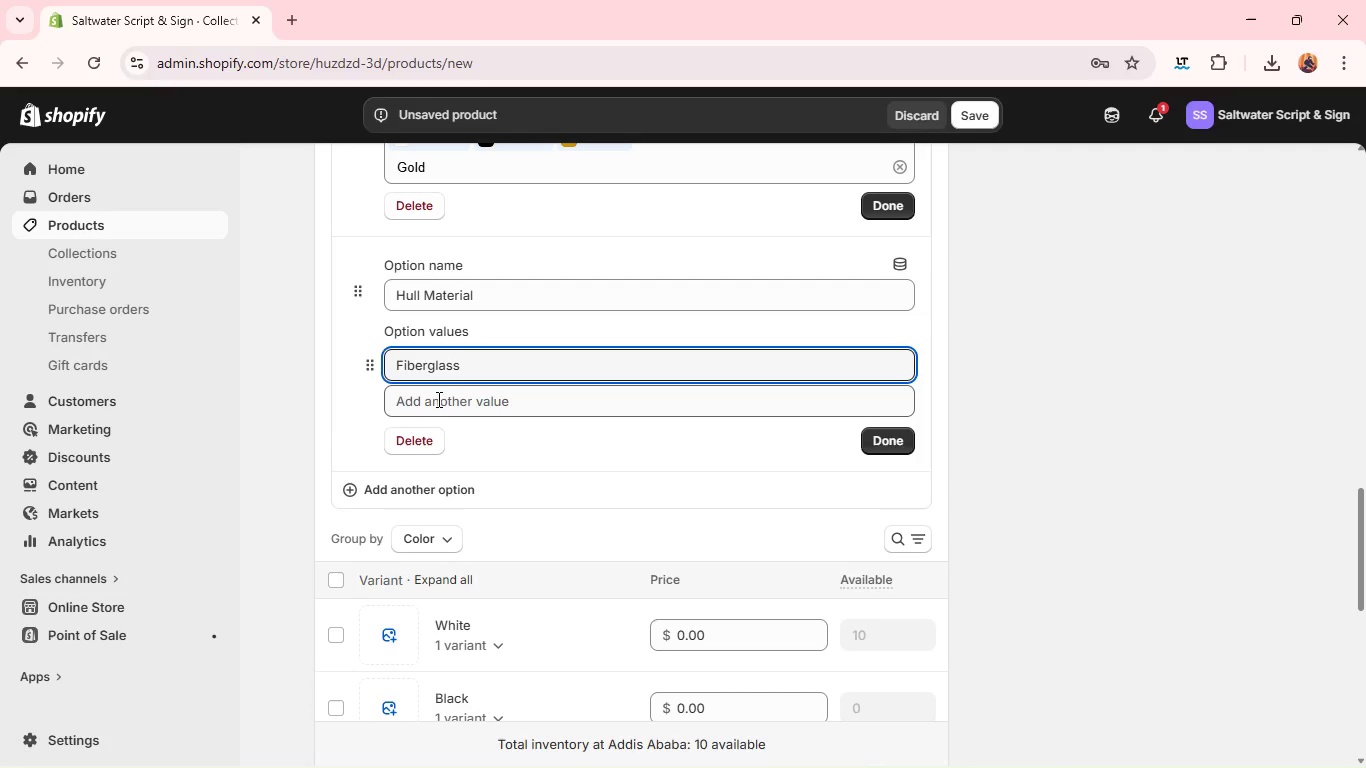 
left_click([436, 405])
 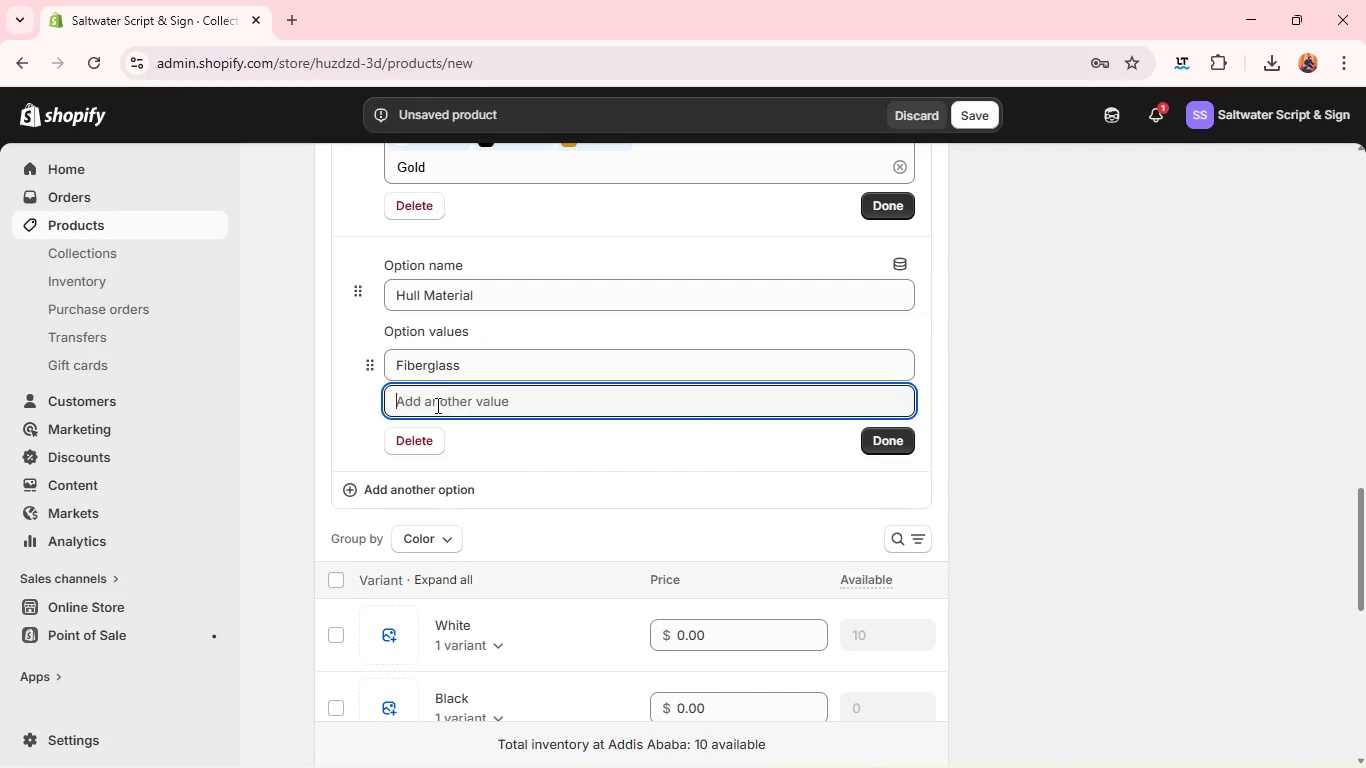 
type(Aluminum)
 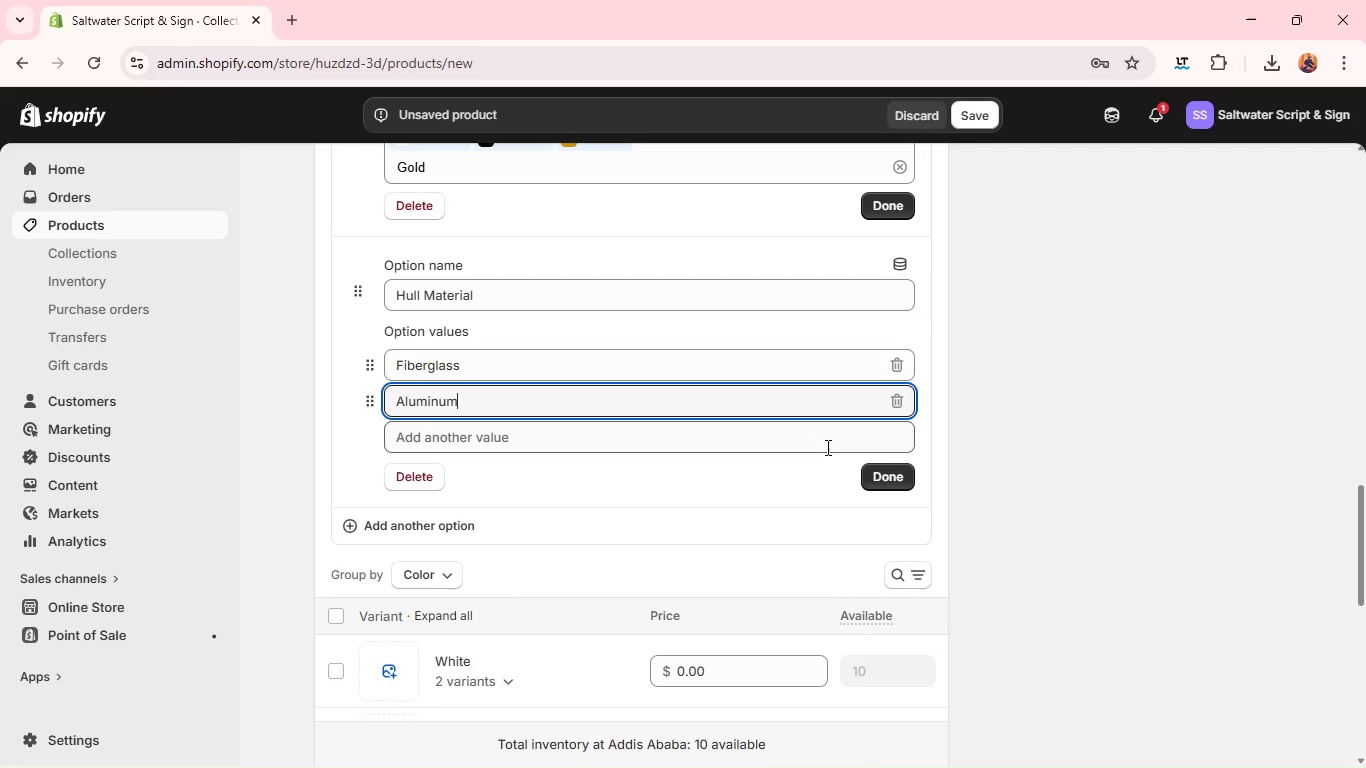 
left_click([915, 499])
 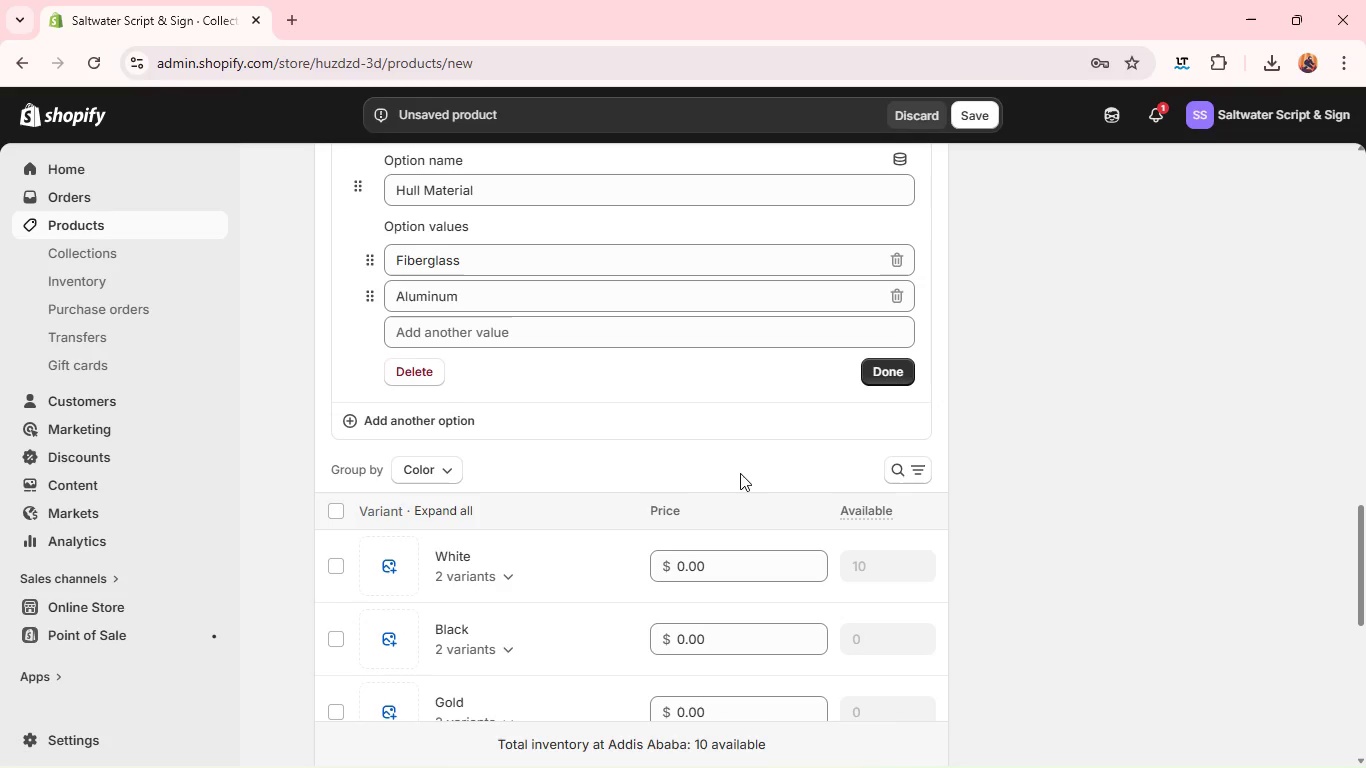 
wait(14.83)
 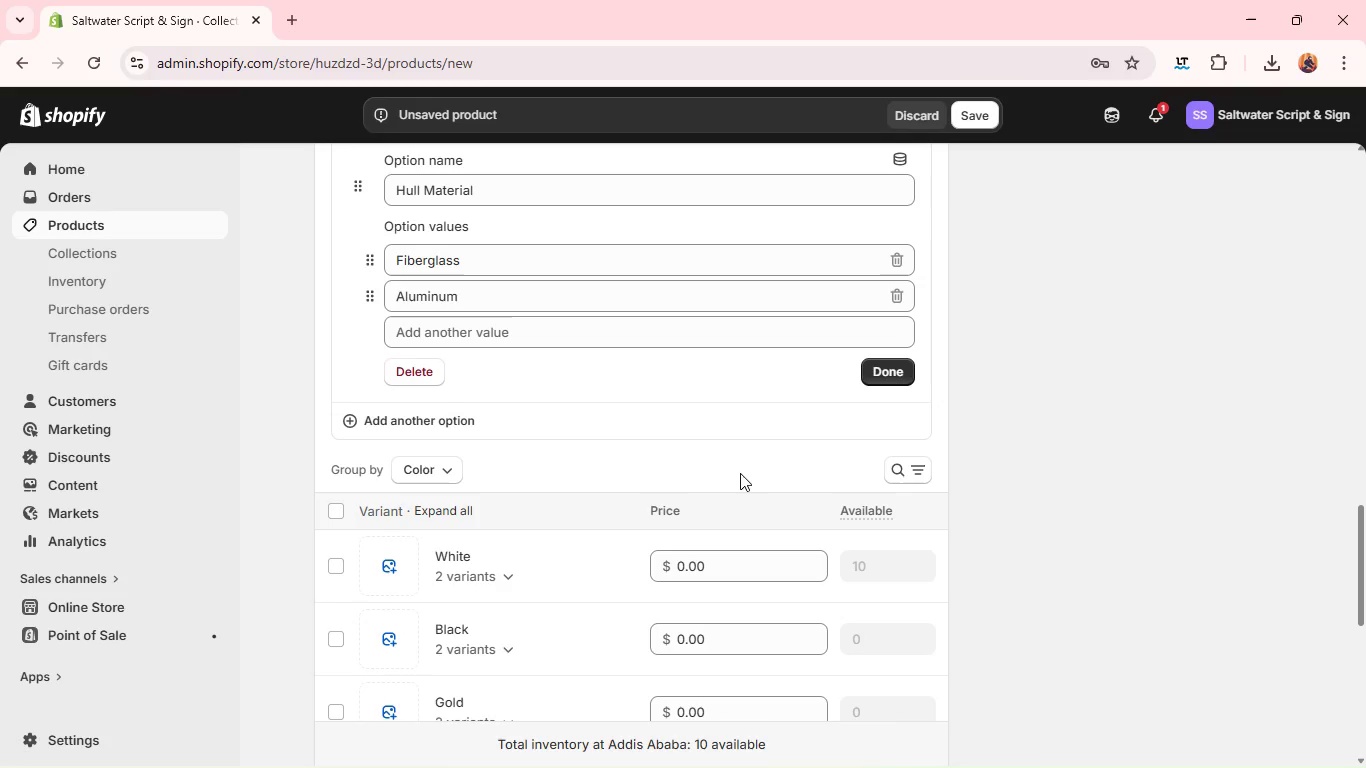 
left_click([915, 517])
 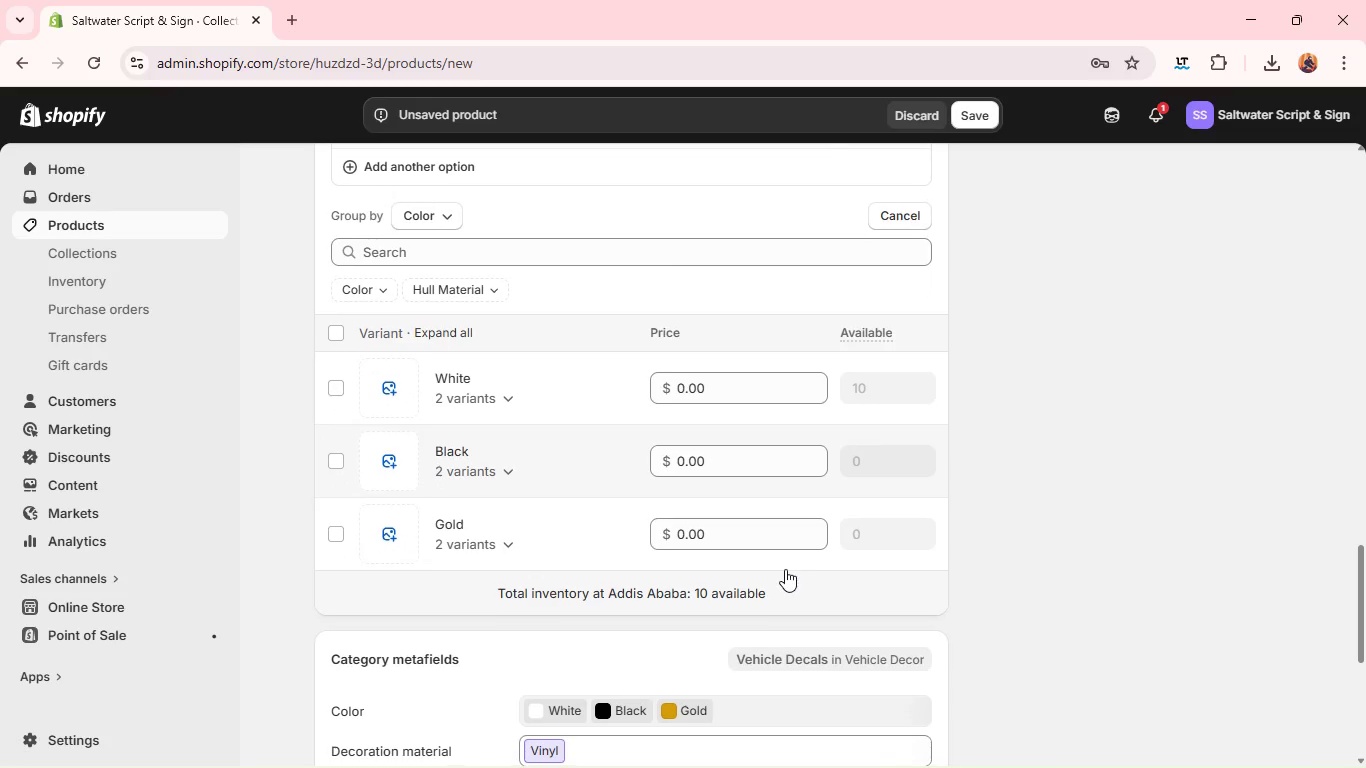 
wait(6.2)
 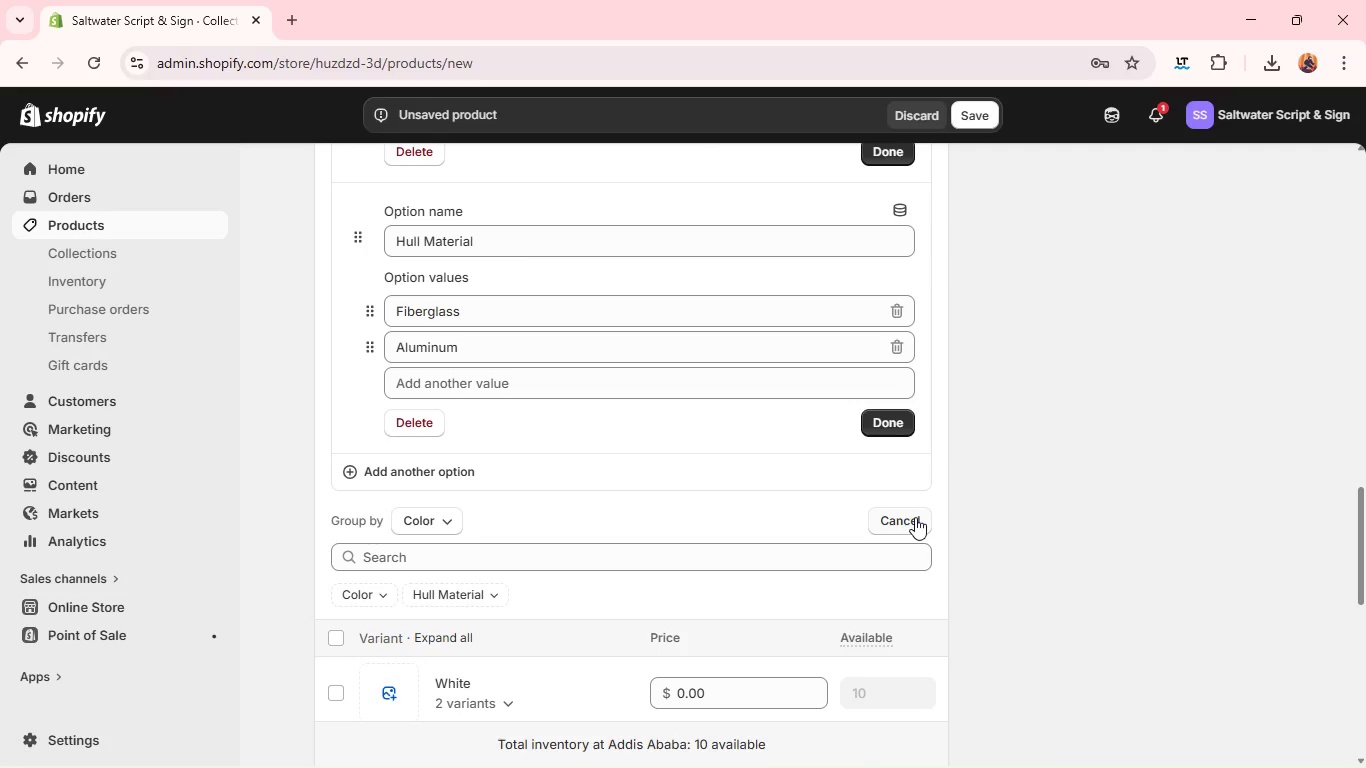 
left_click([645, 595])
 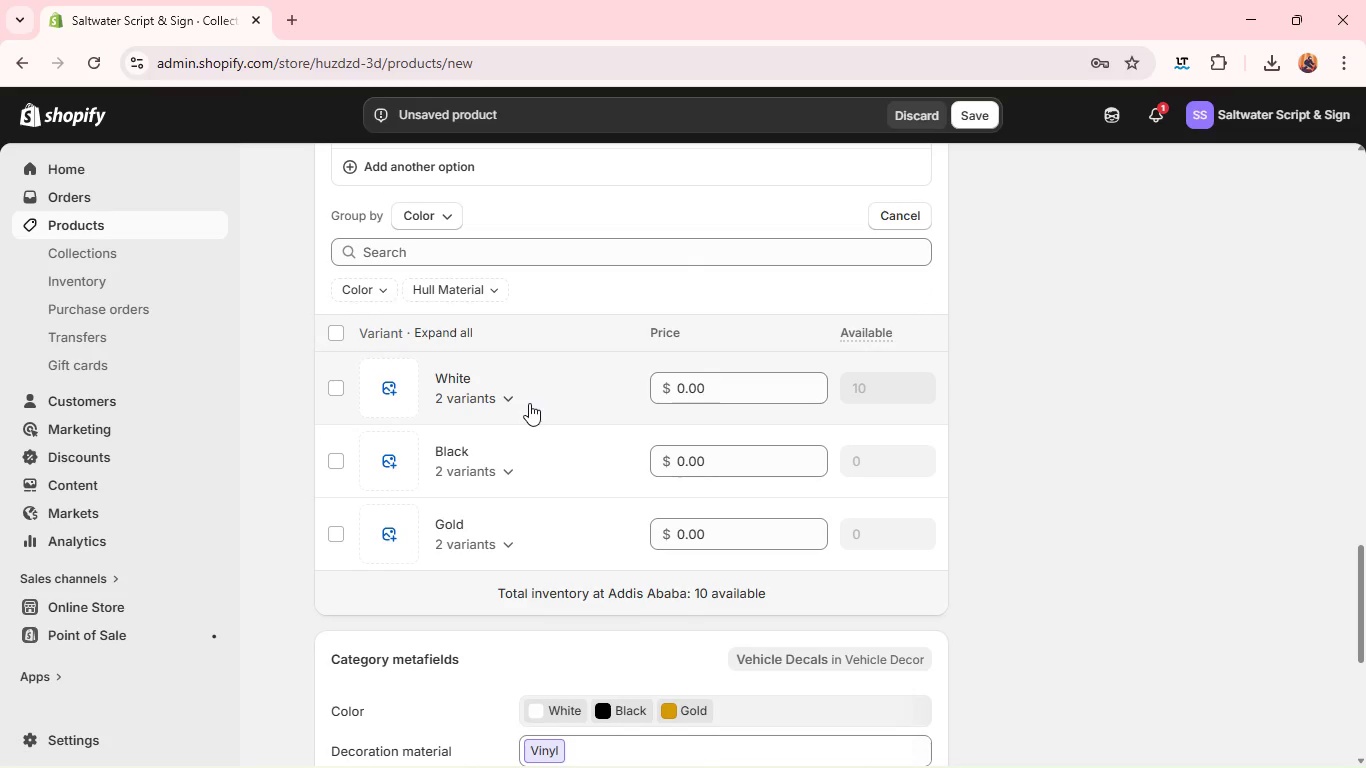 
left_click([506, 398])
 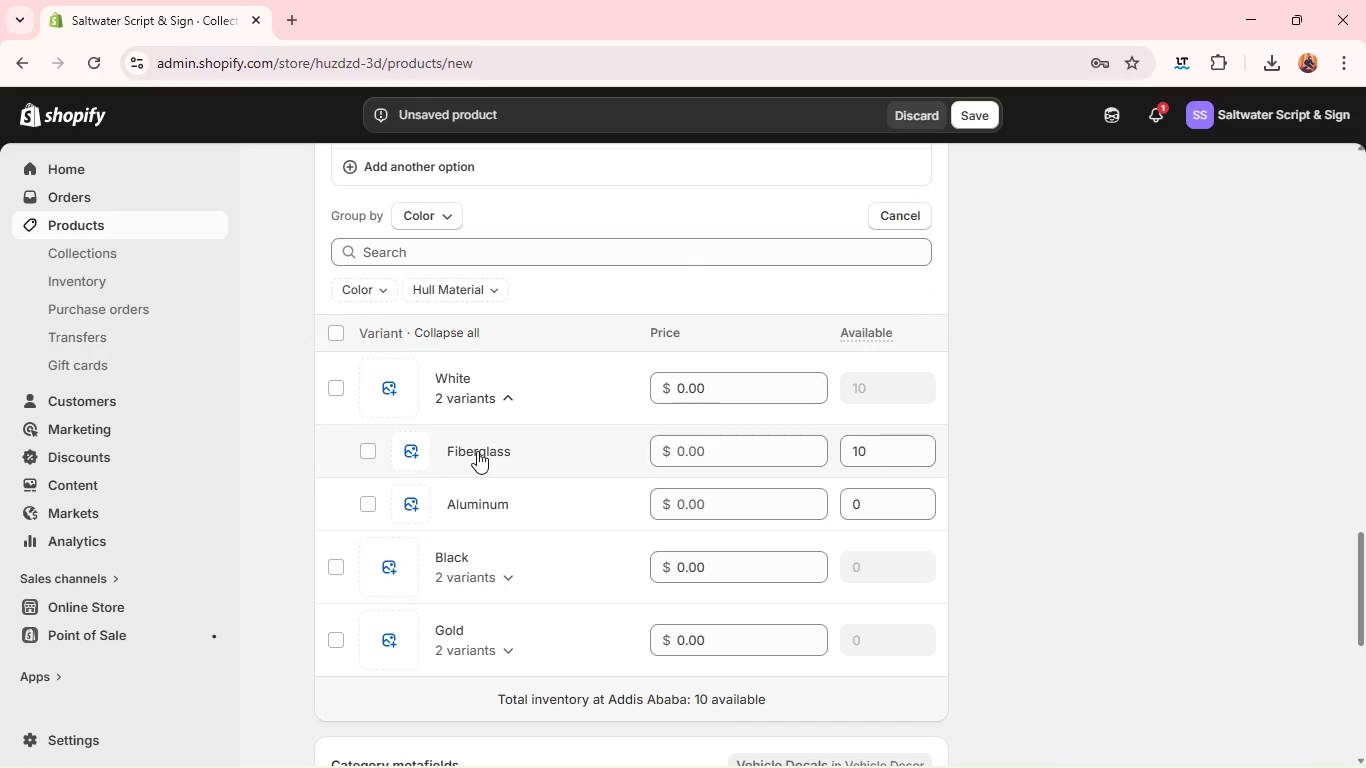 
left_click([477, 451])
 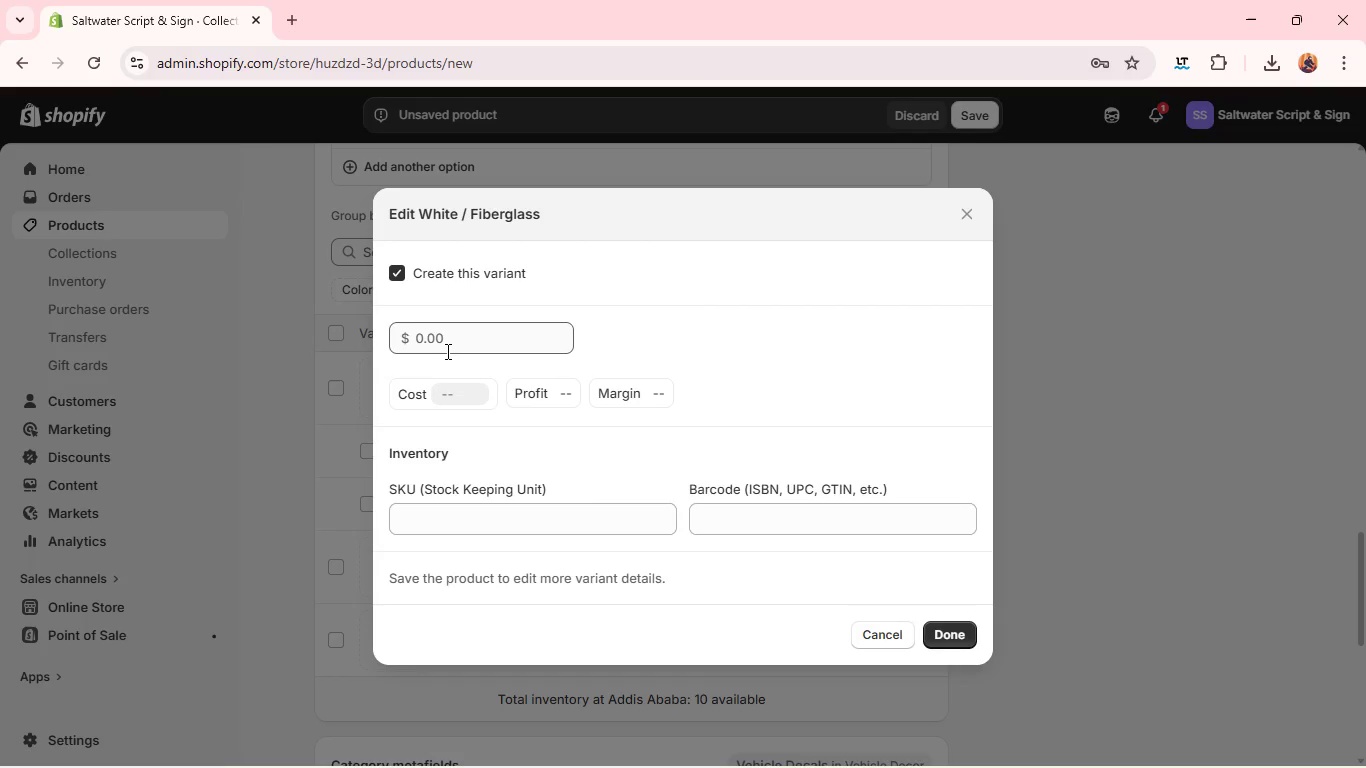 
wait(10.12)
 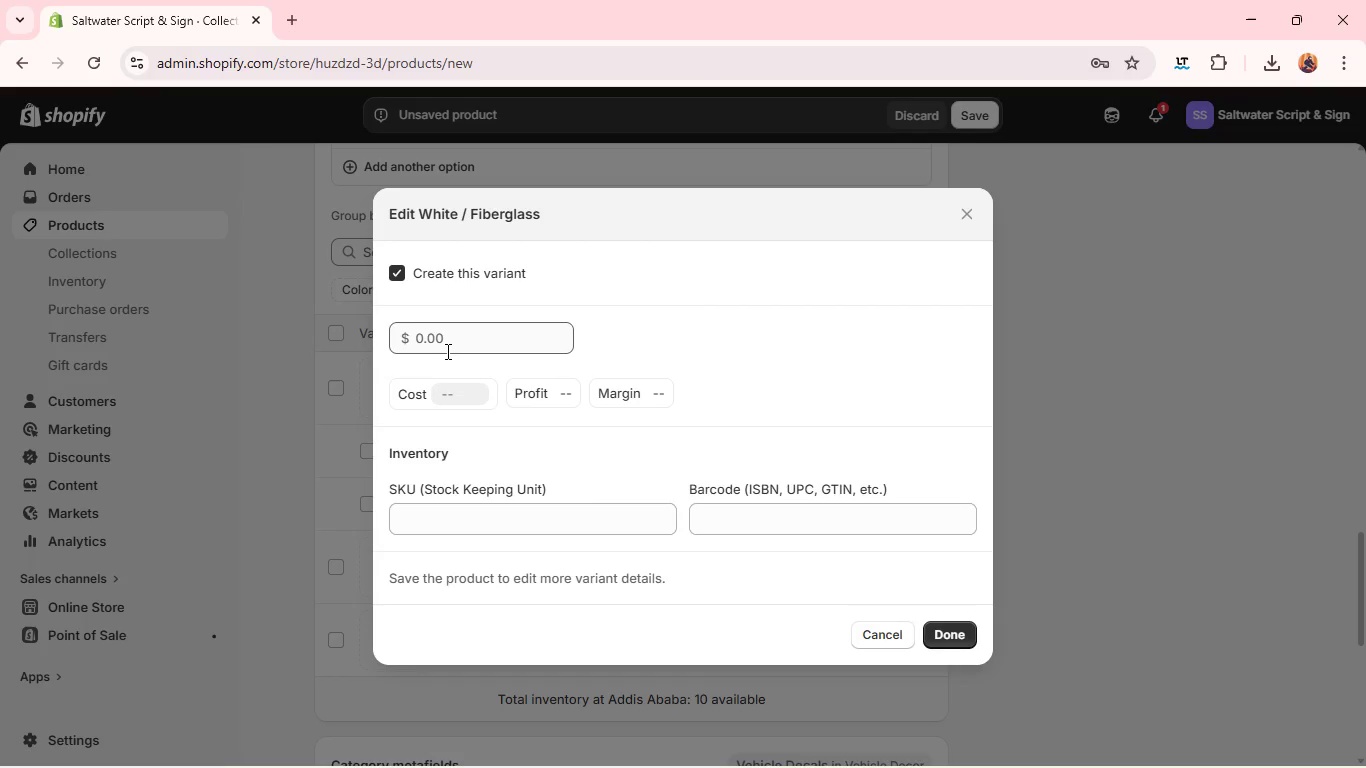 
left_click([432, 344])
 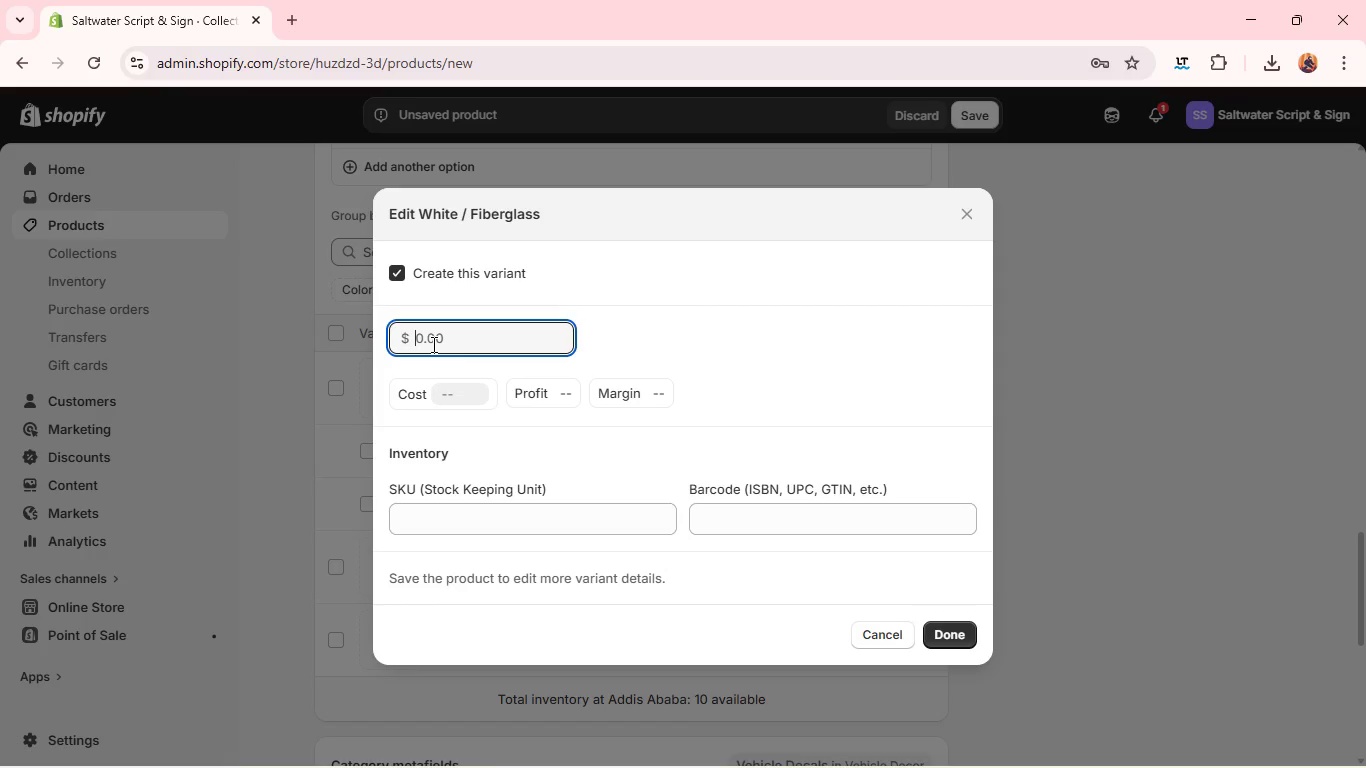 
type(34)
 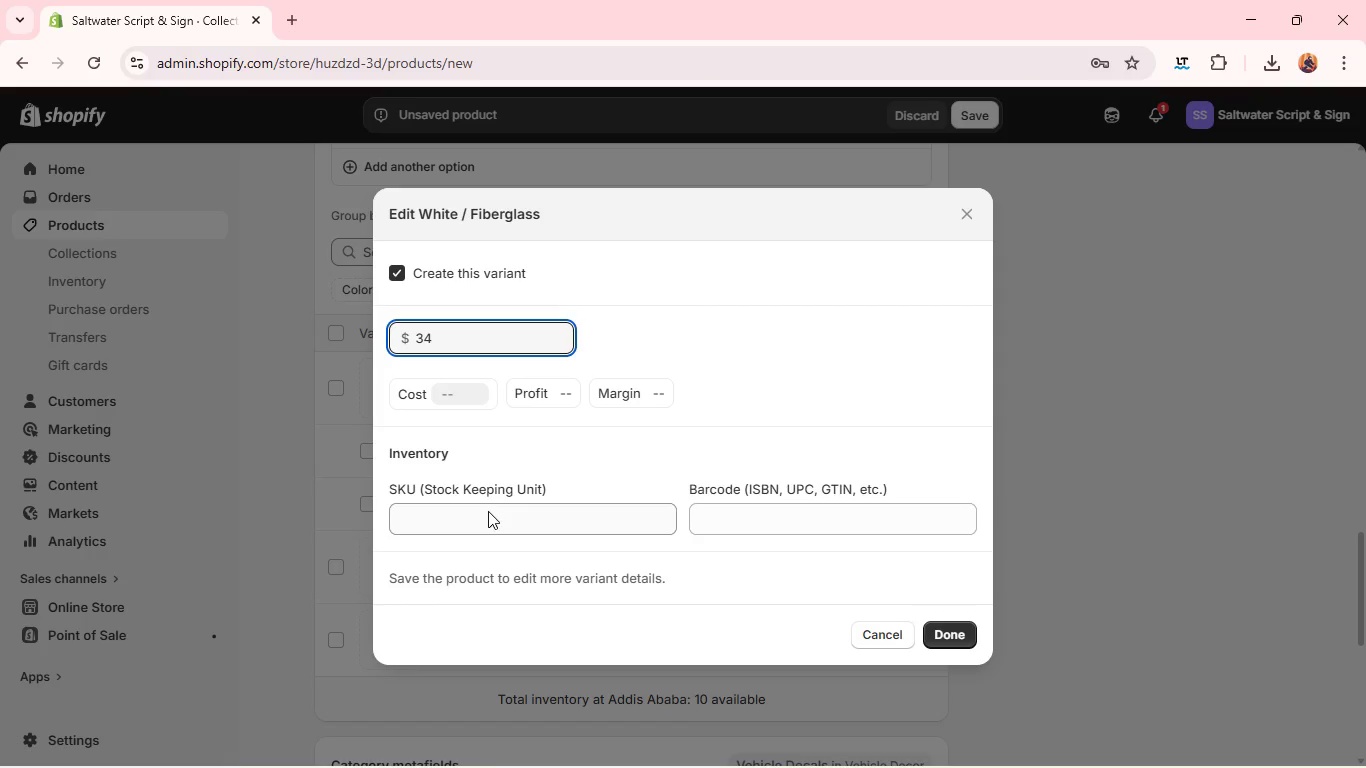 
left_click([483, 518])
 